 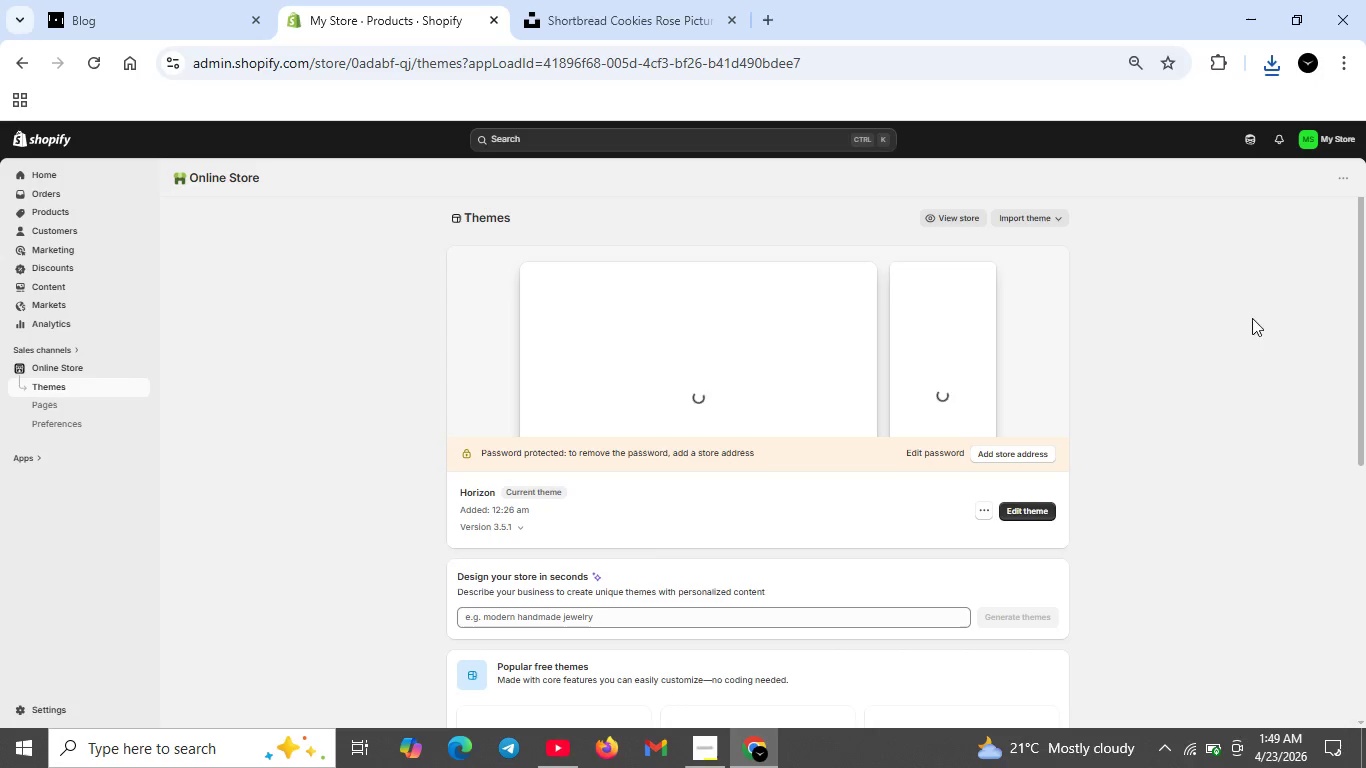 
left_click([65, 430])
 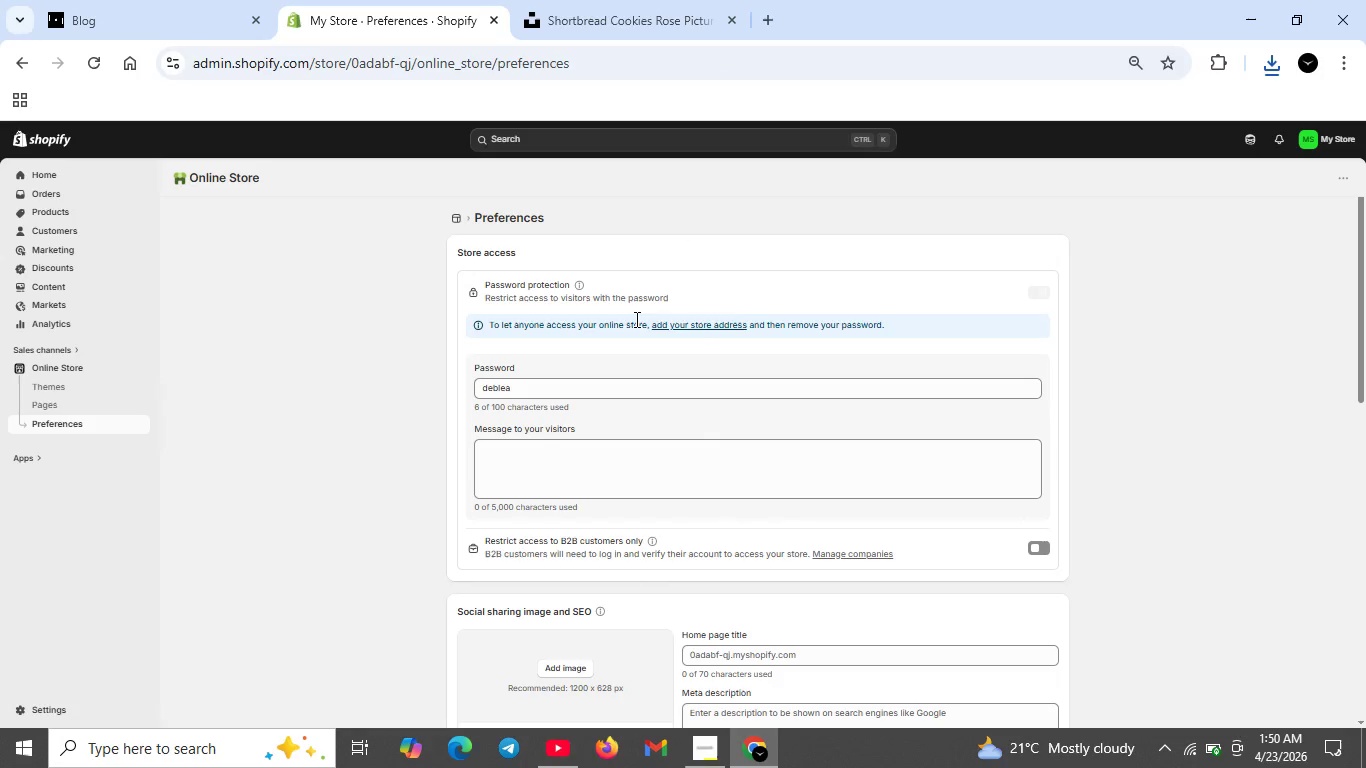 
wait(6.34)
 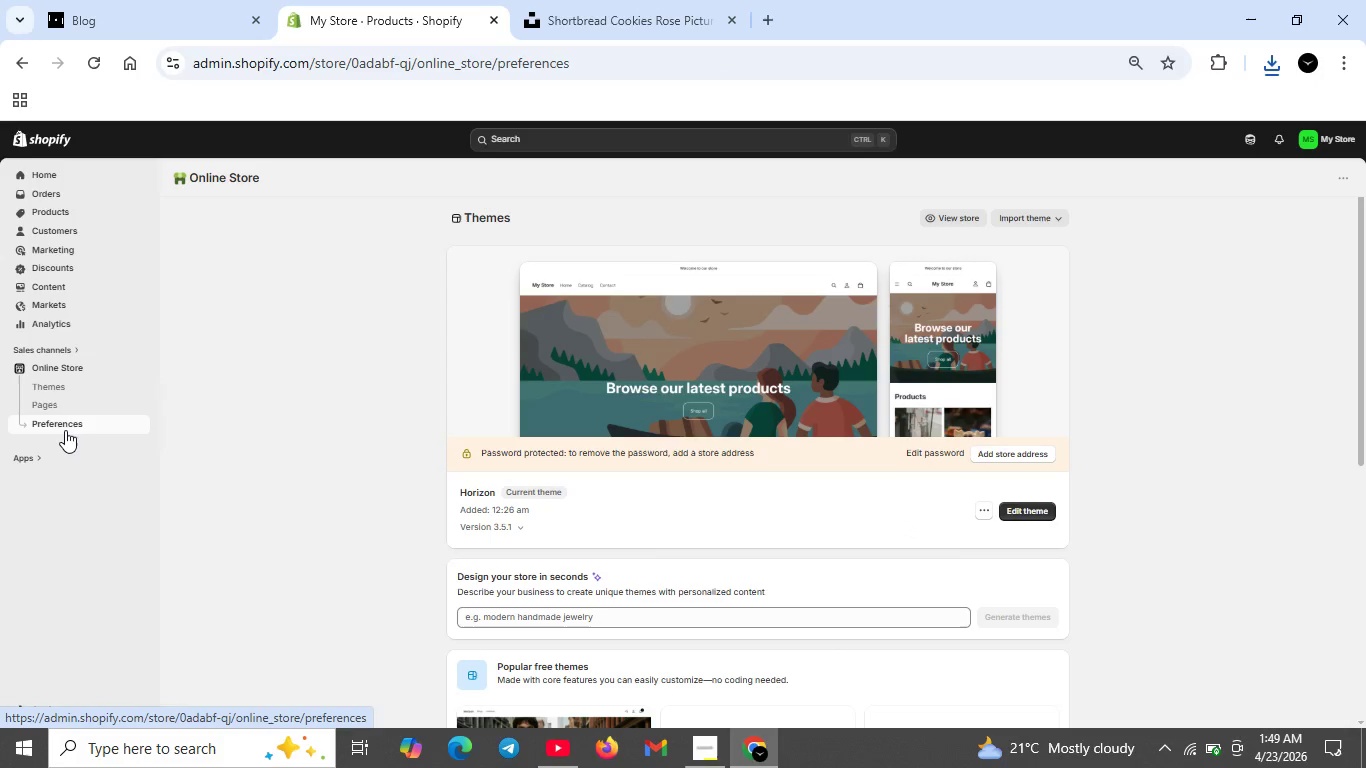 
left_click([712, 324])
 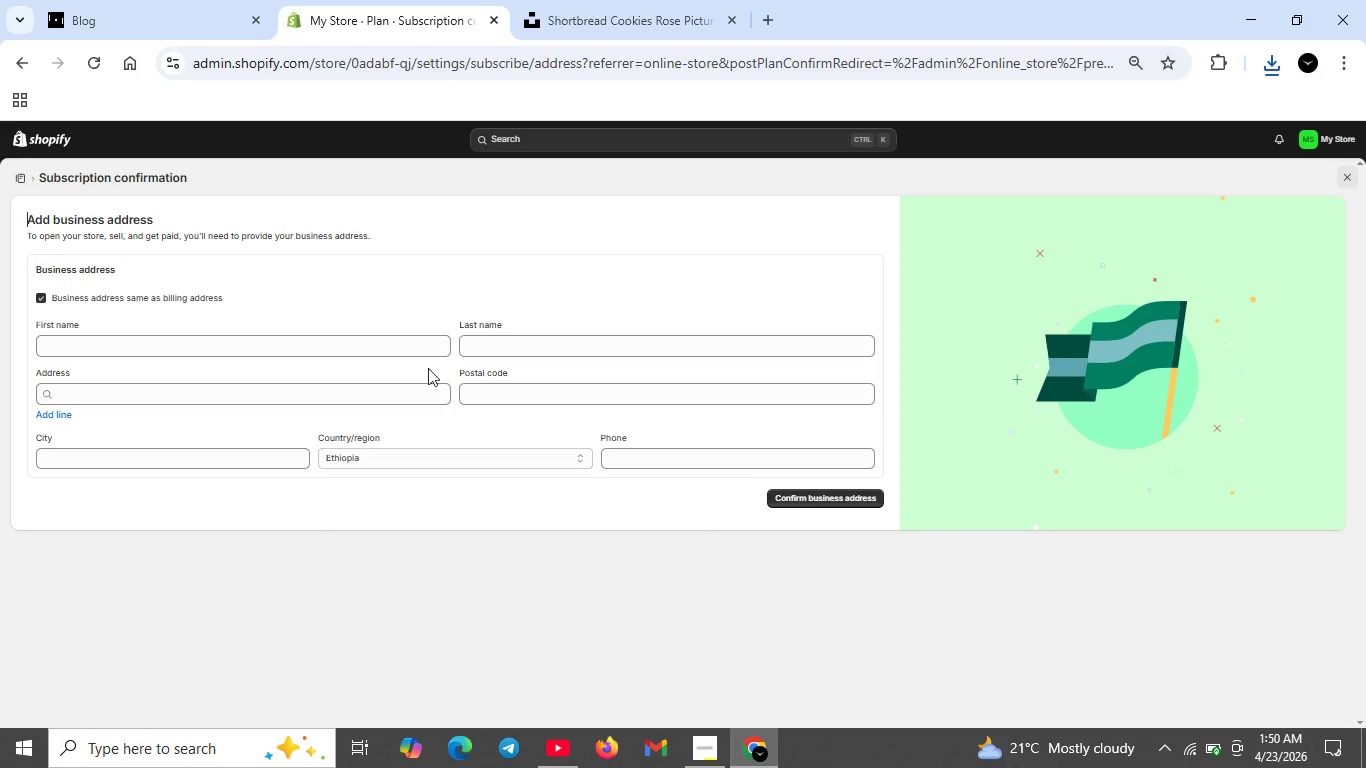 
left_click([208, 342])
 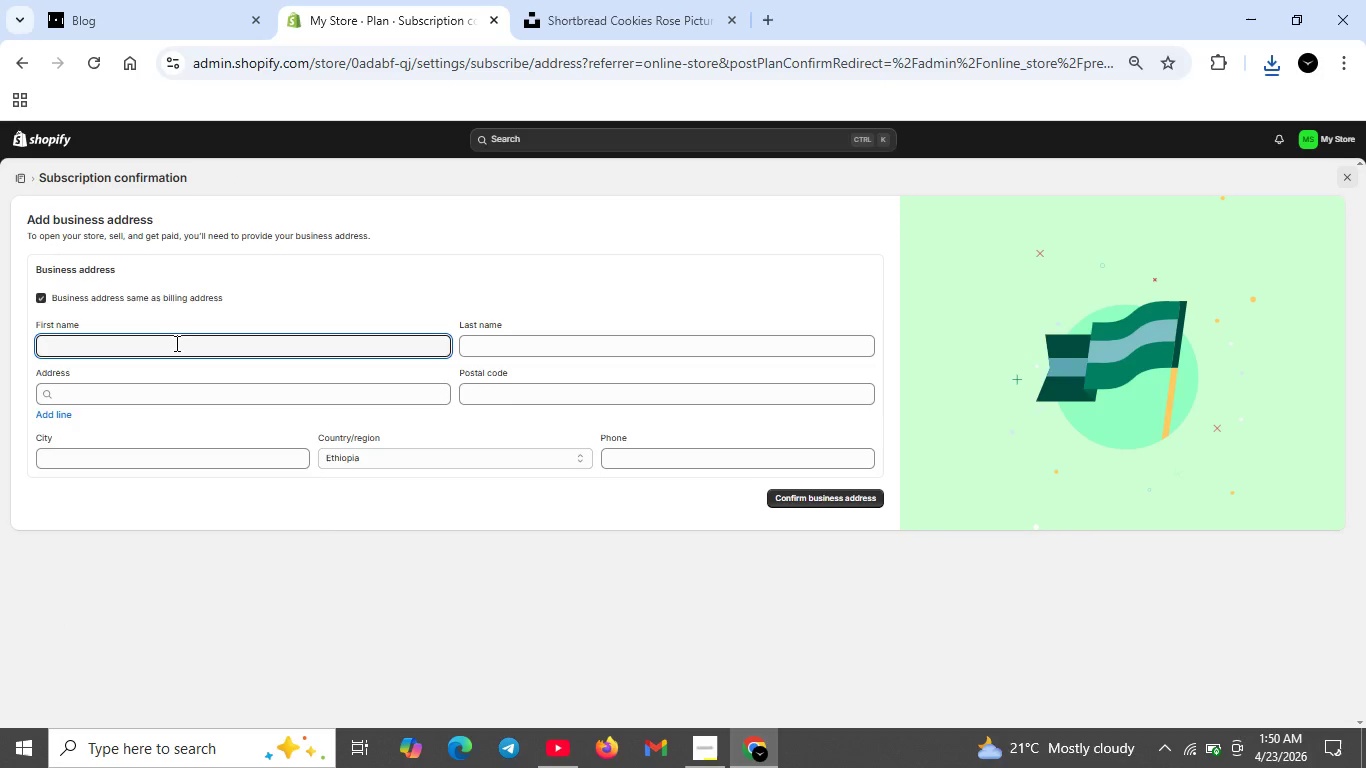 
left_click([175, 343])
 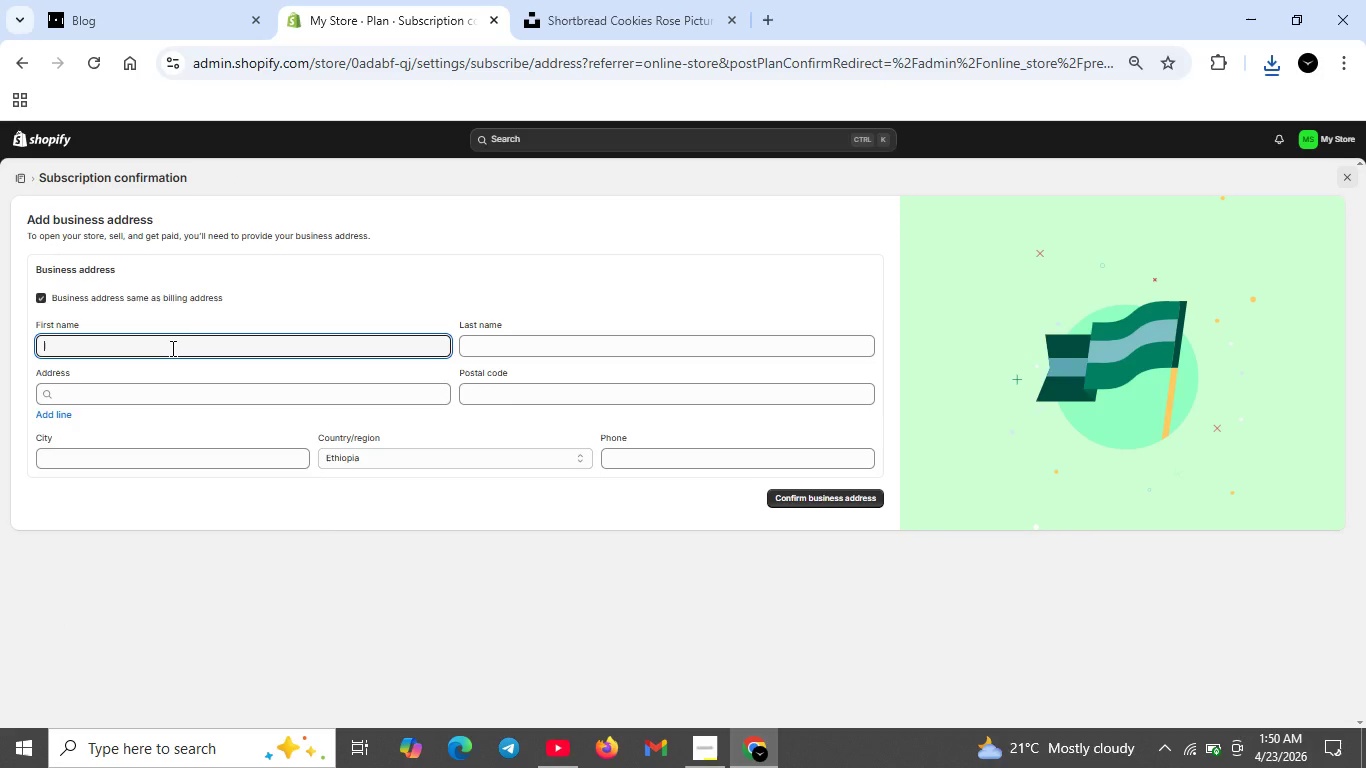 
left_click([171, 348])
 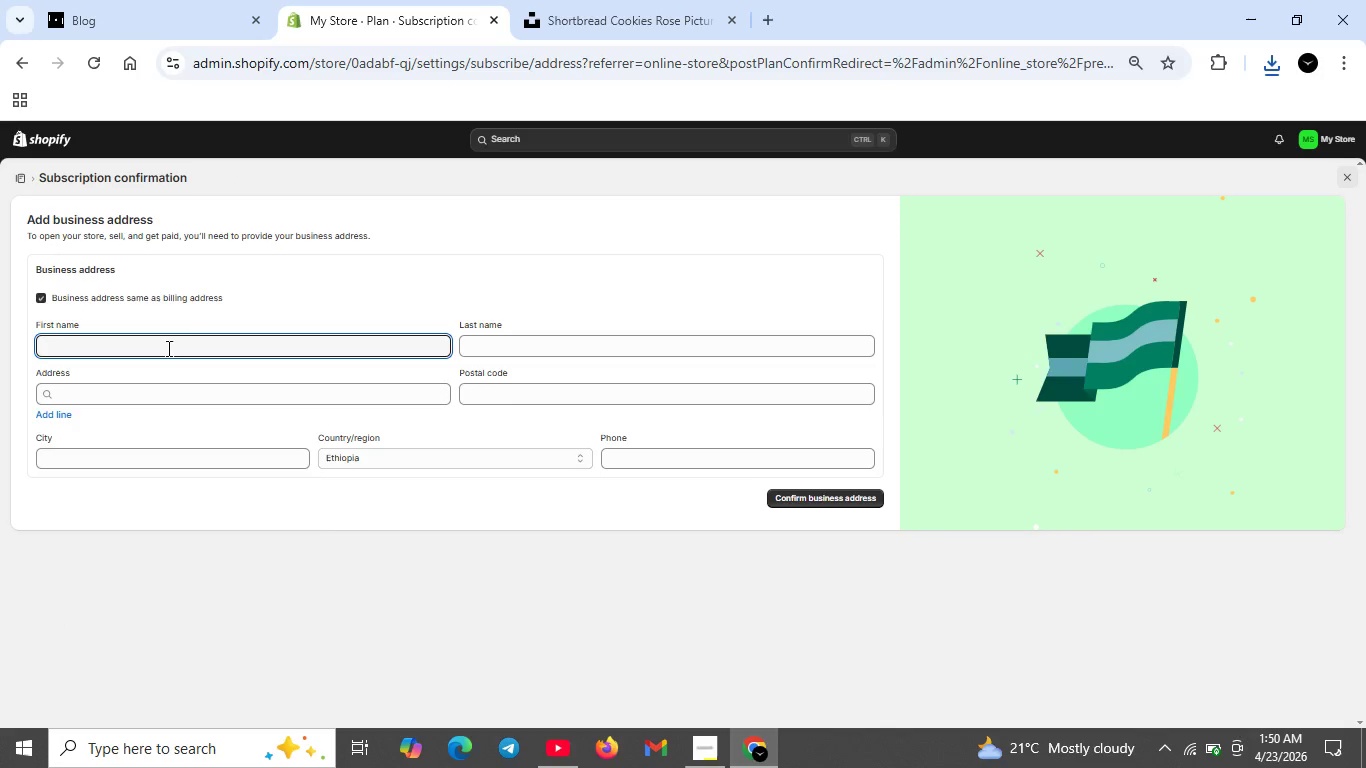 
left_click([165, 348])
 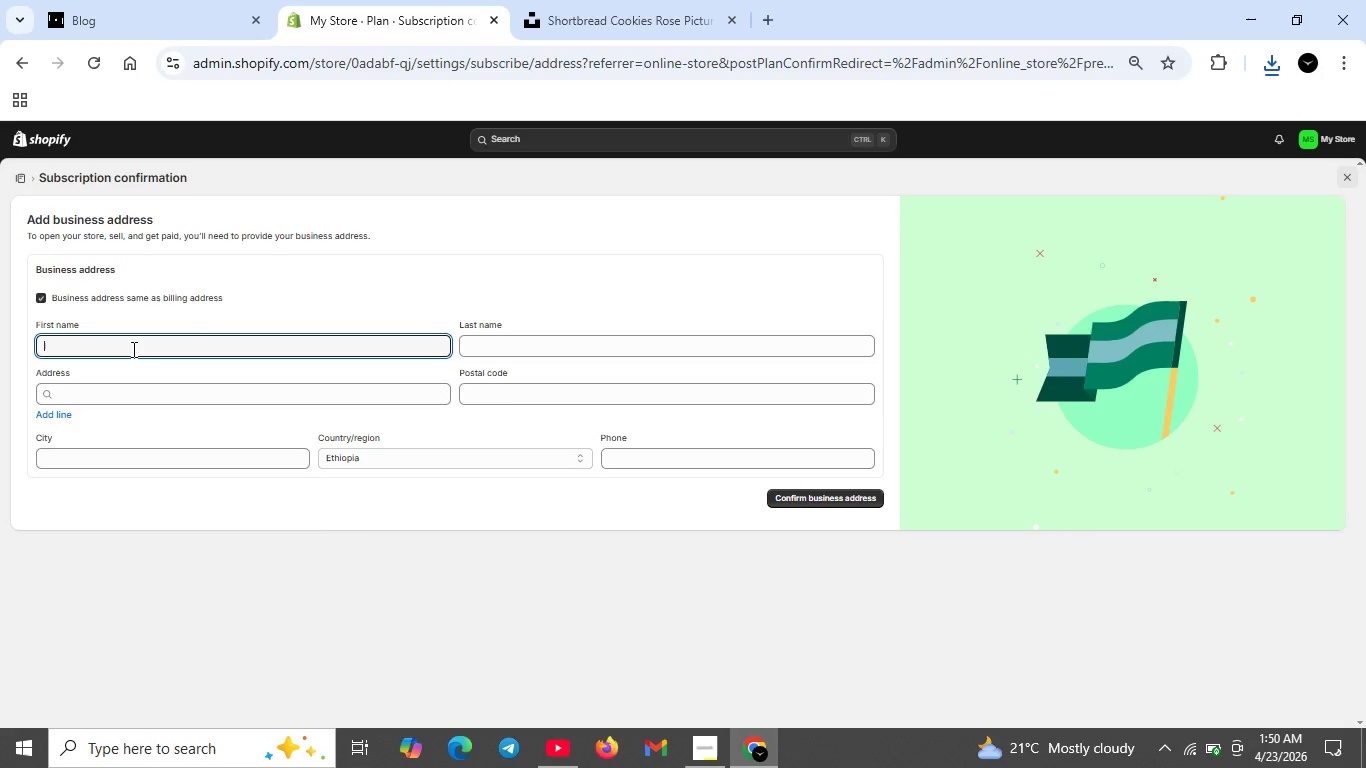 
left_click([132, 349])
 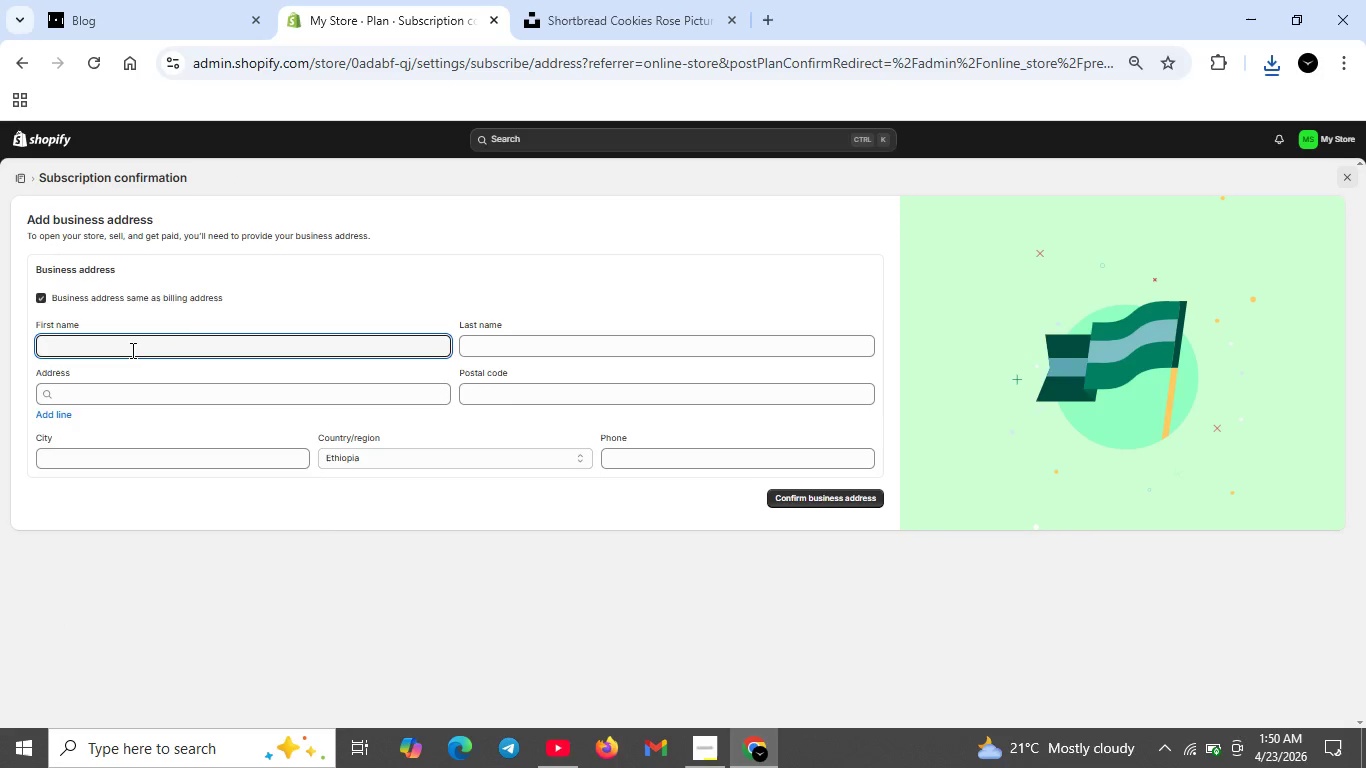 
key(M)
 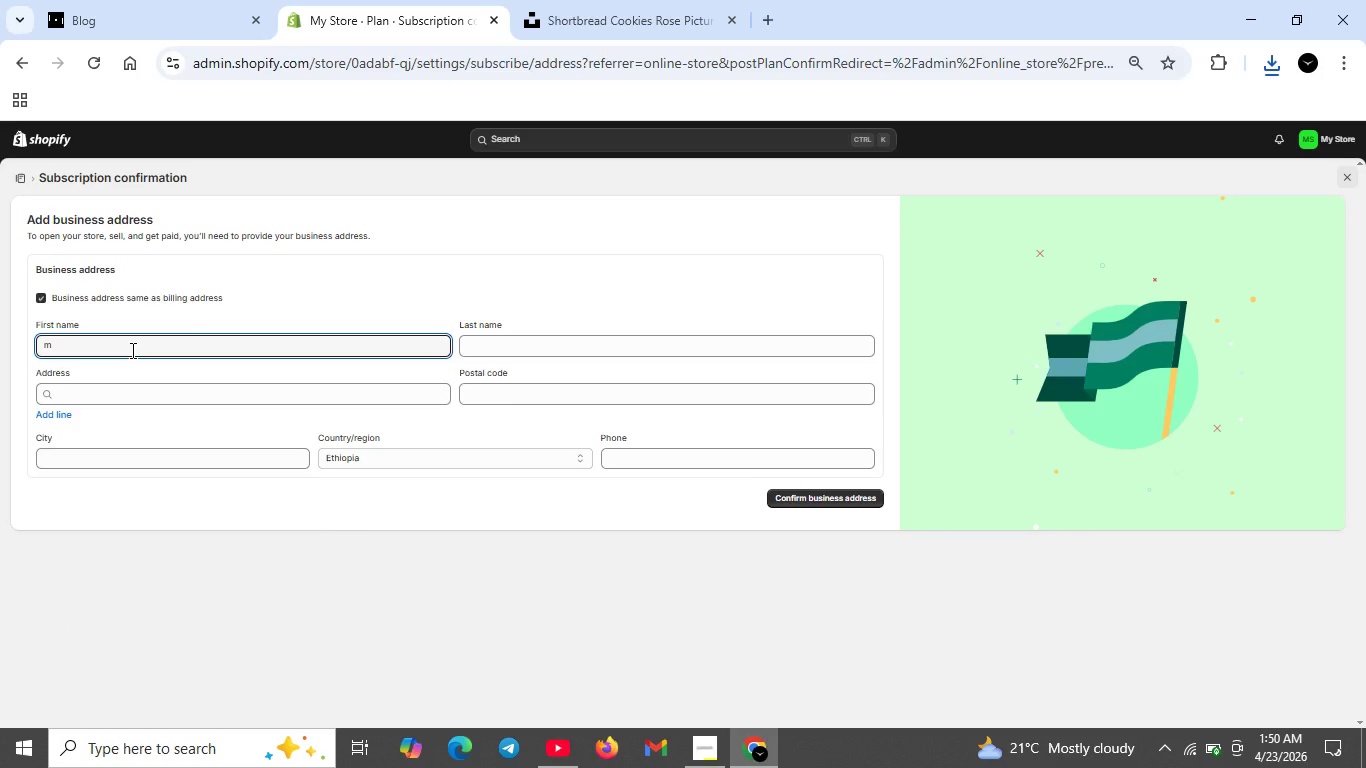 
key(Backspace)
 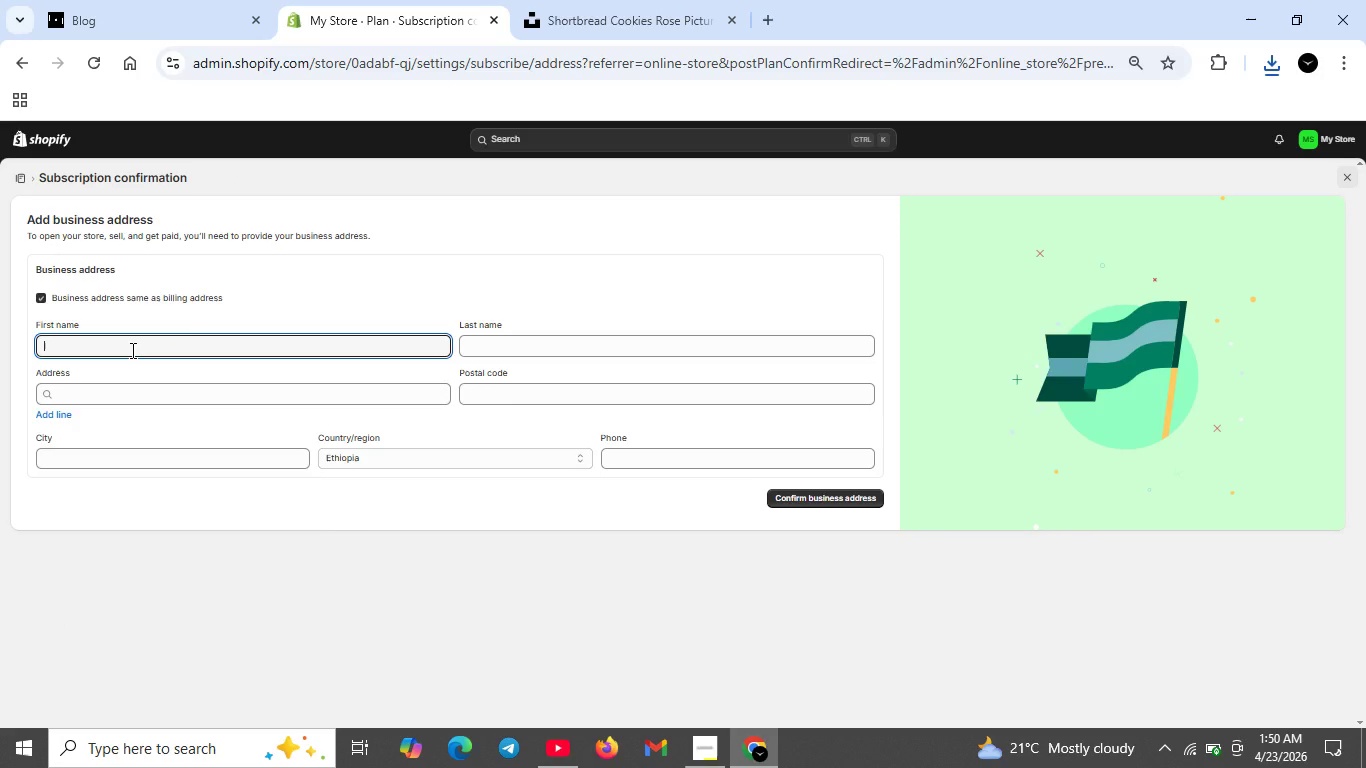 
left_click([131, 350])
 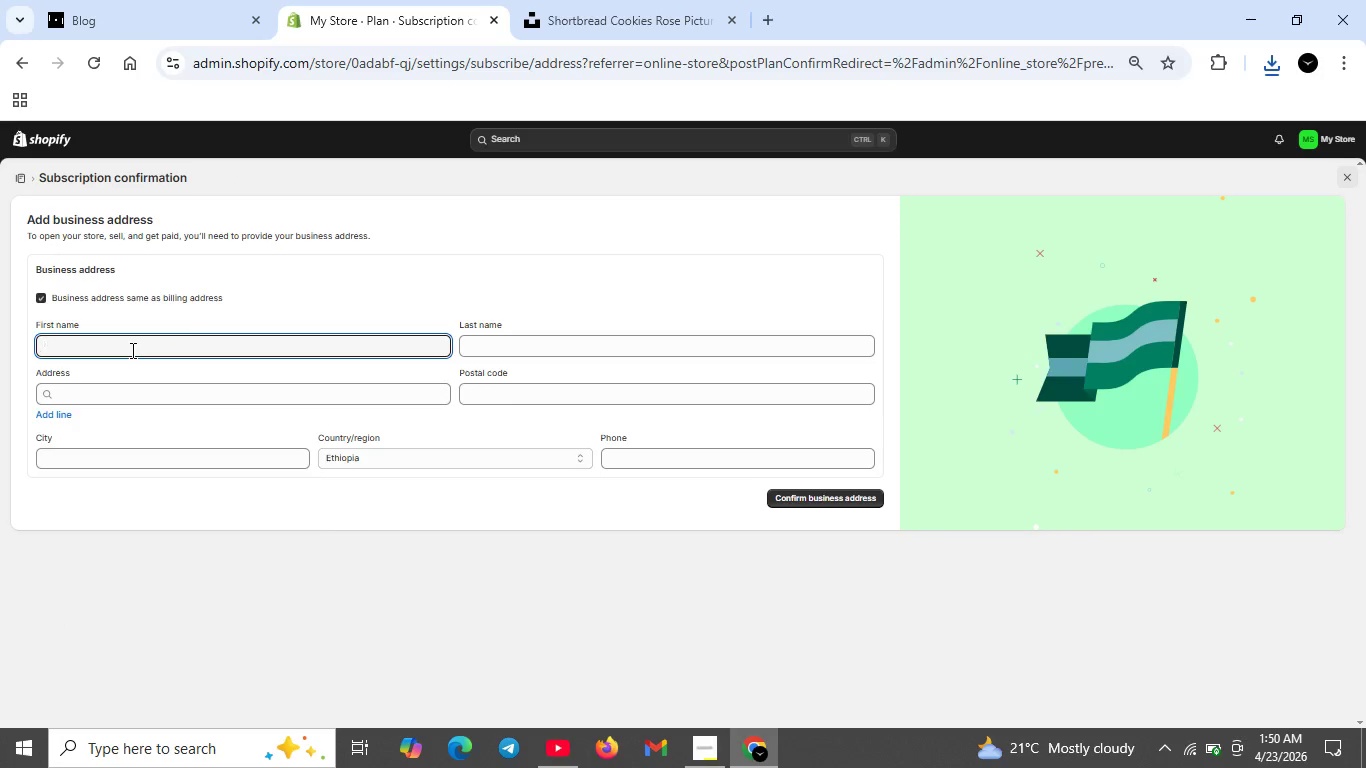 
key(CapsLock)
 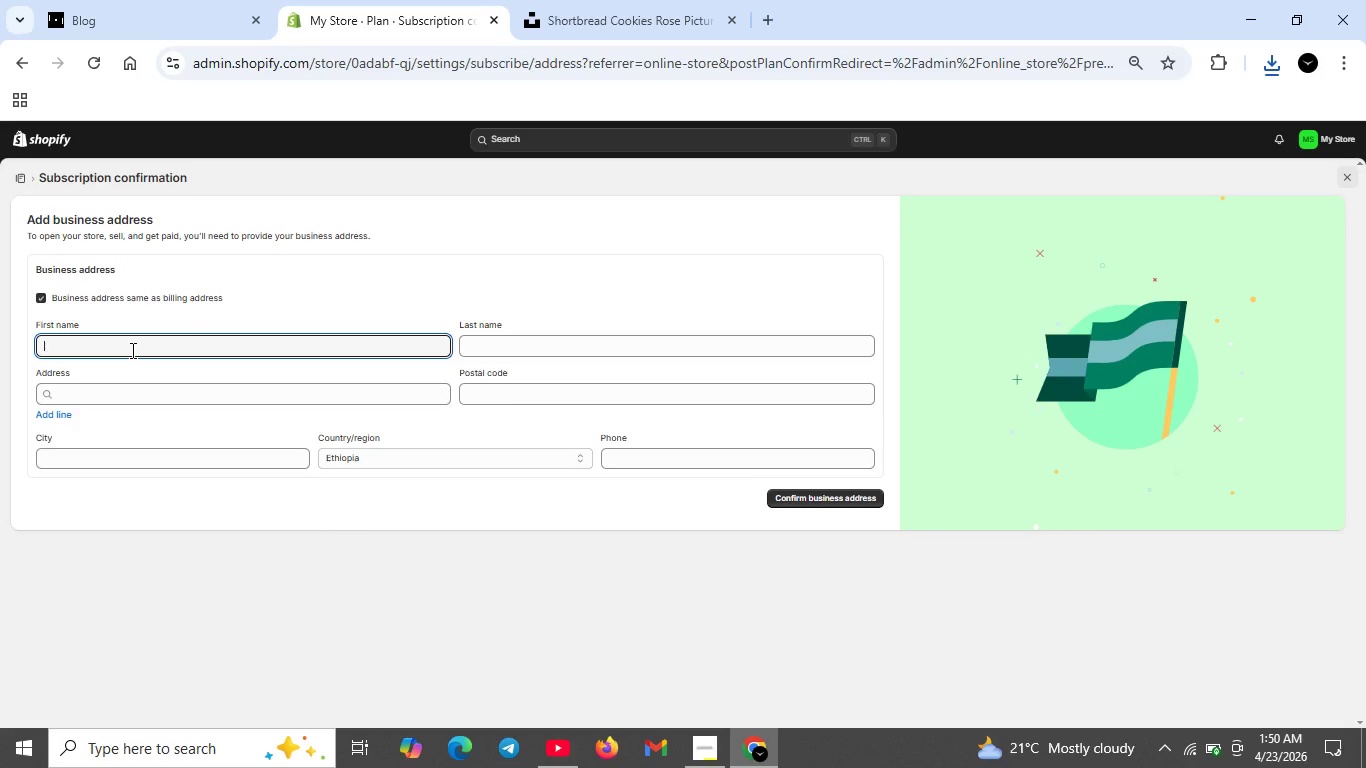 
key(M)
 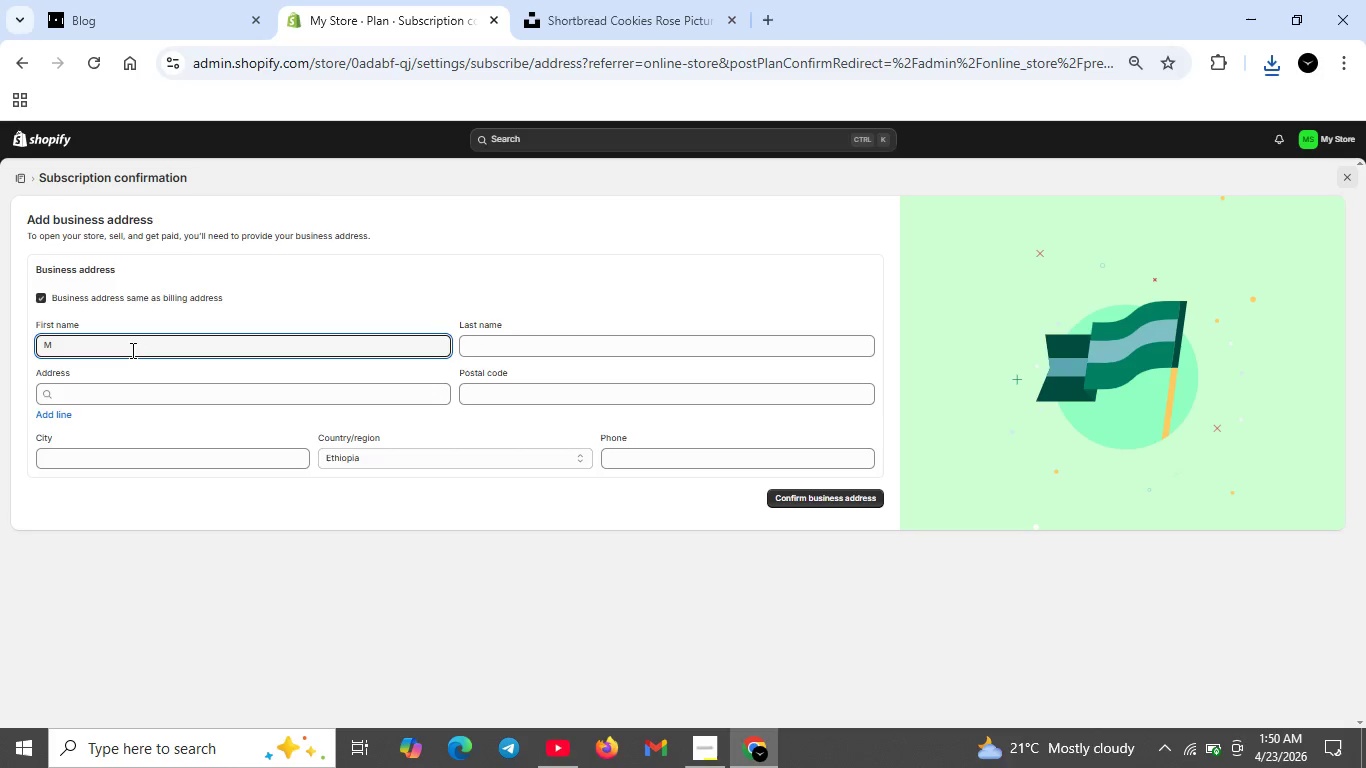 
key(CapsLock)
 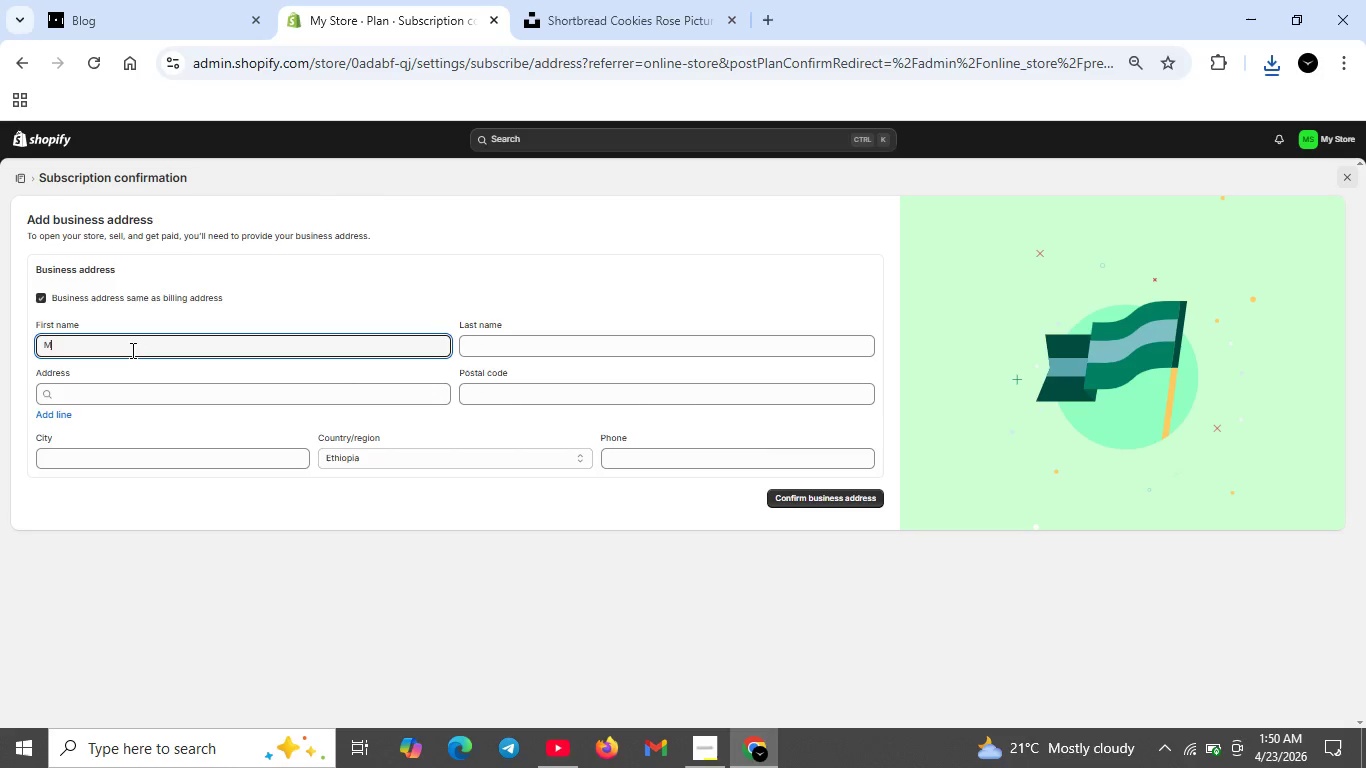 
left_click([131, 350])
 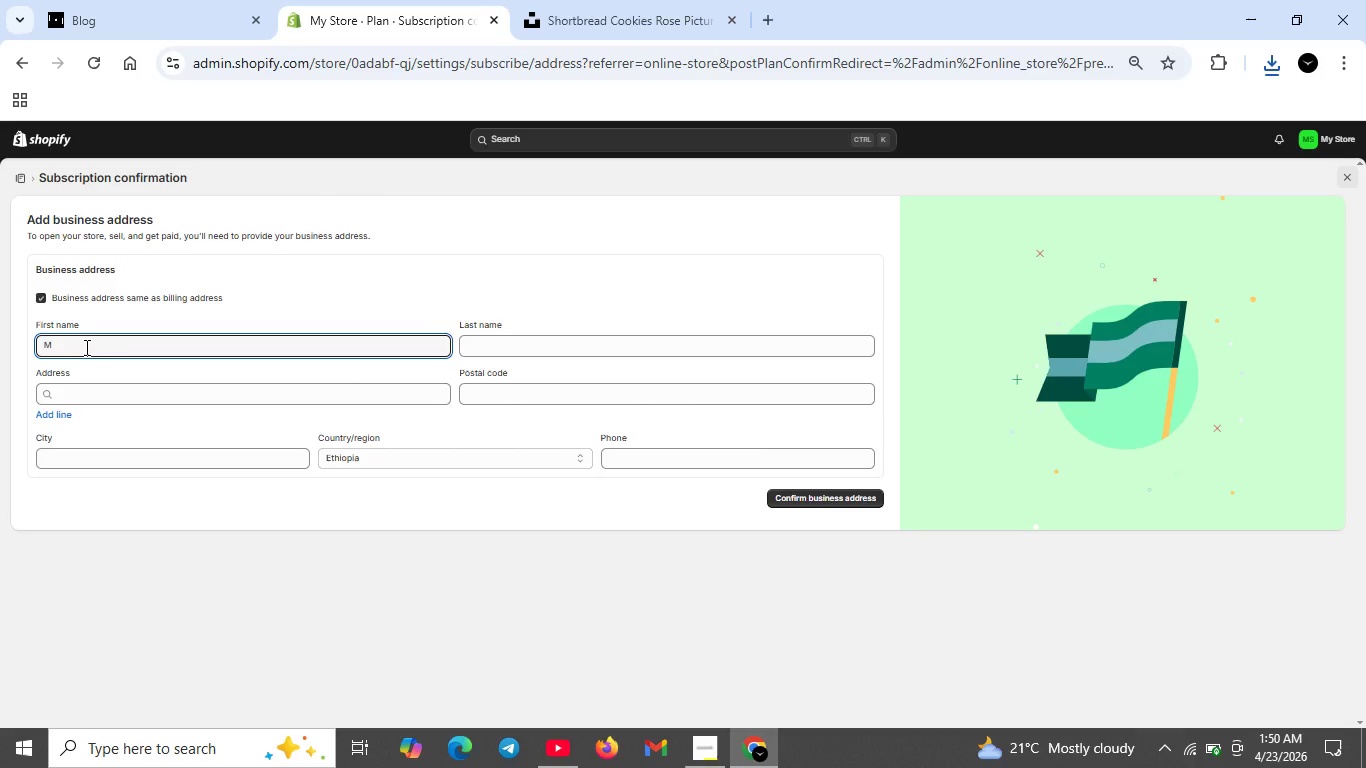 
type(ihret)
 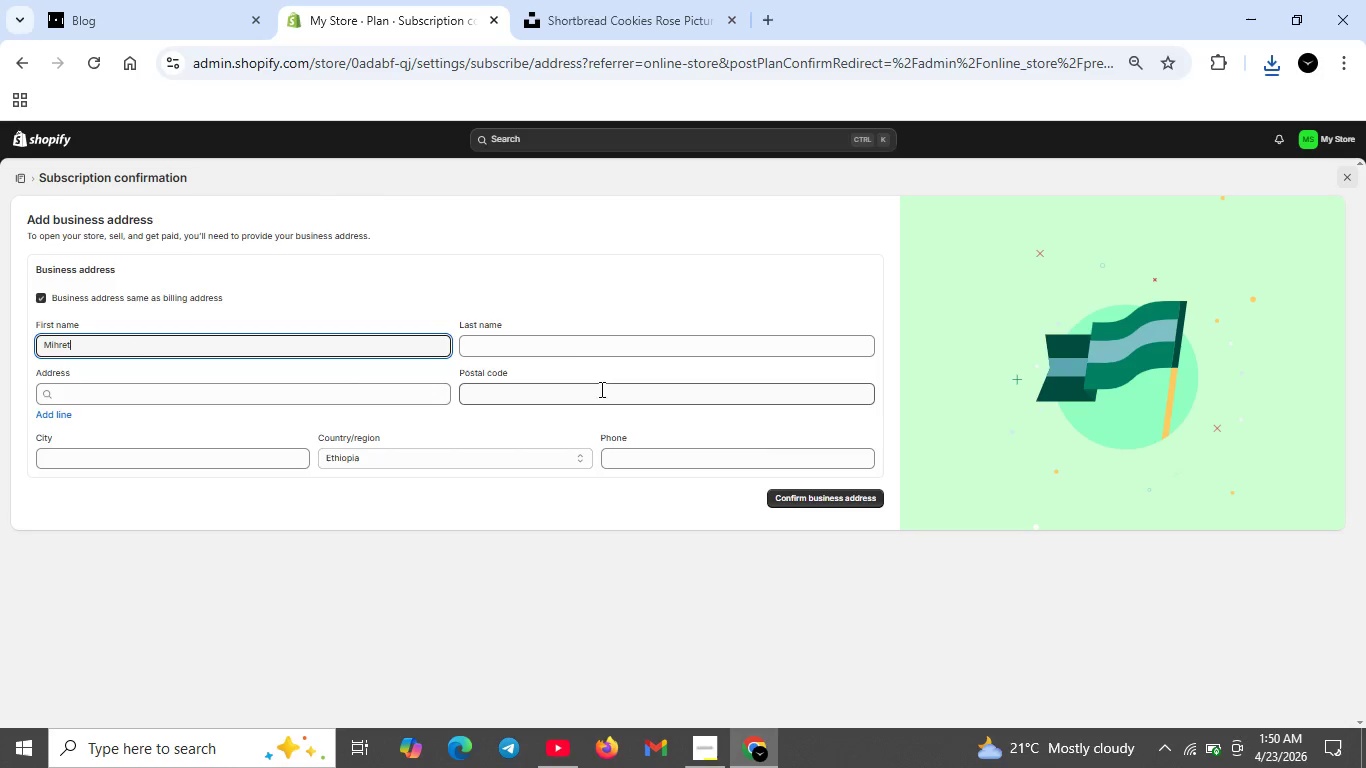 
left_click([557, 349])
 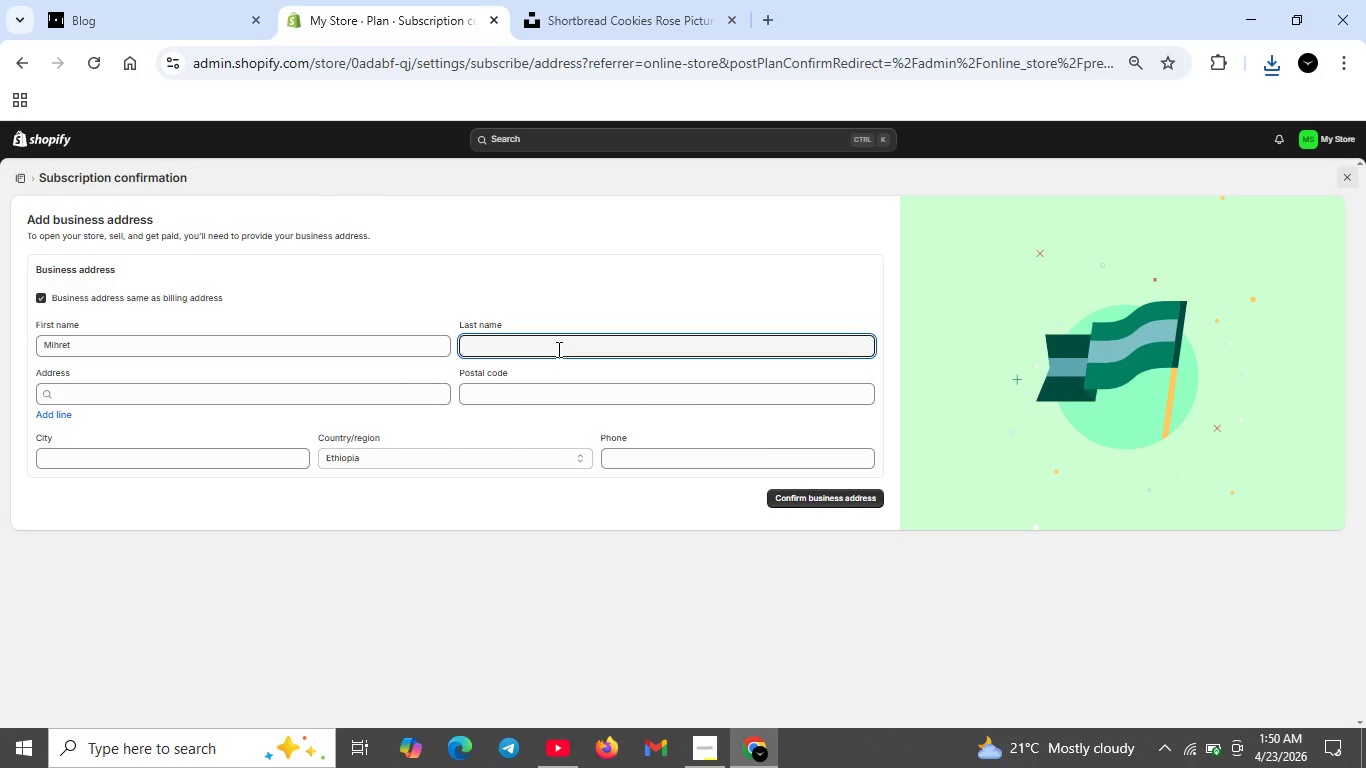 
key(CapsLock)
 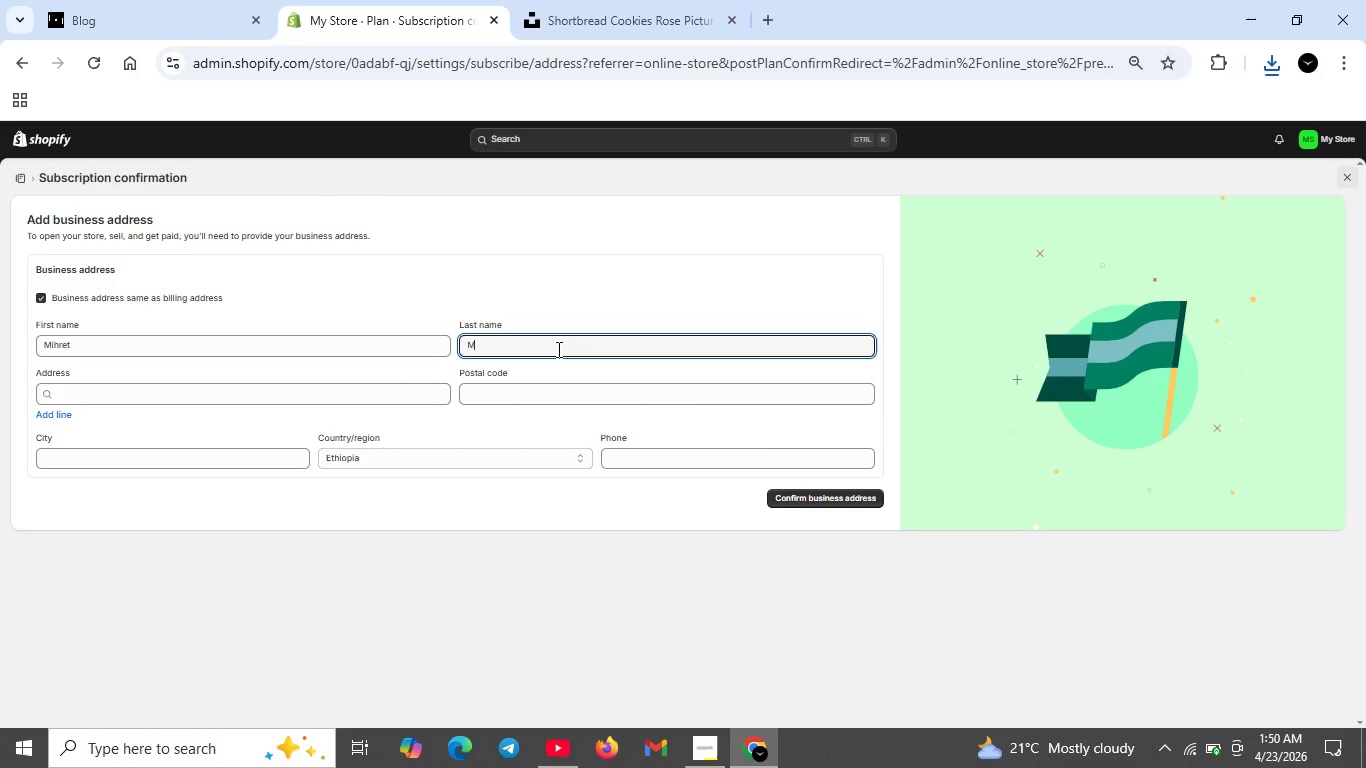 
key(M)
 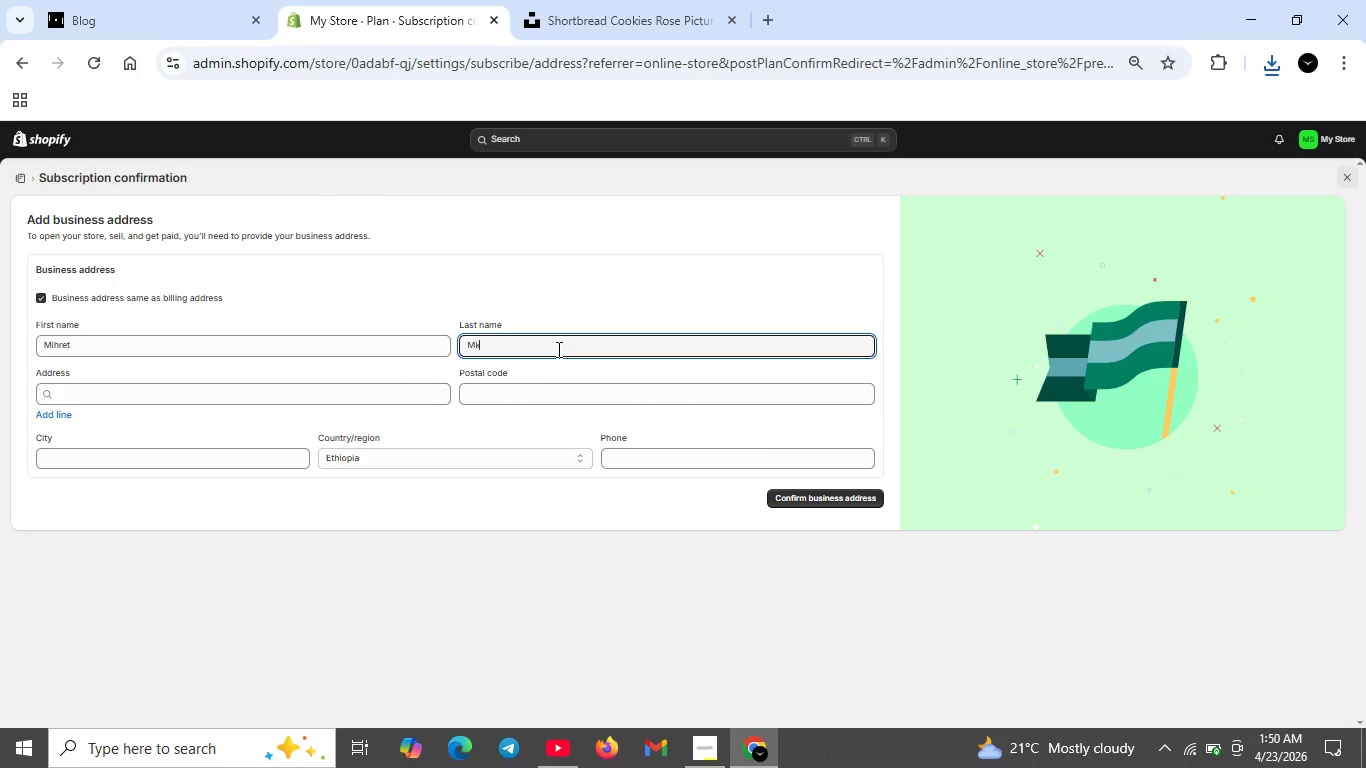 
key(CapsLock)
 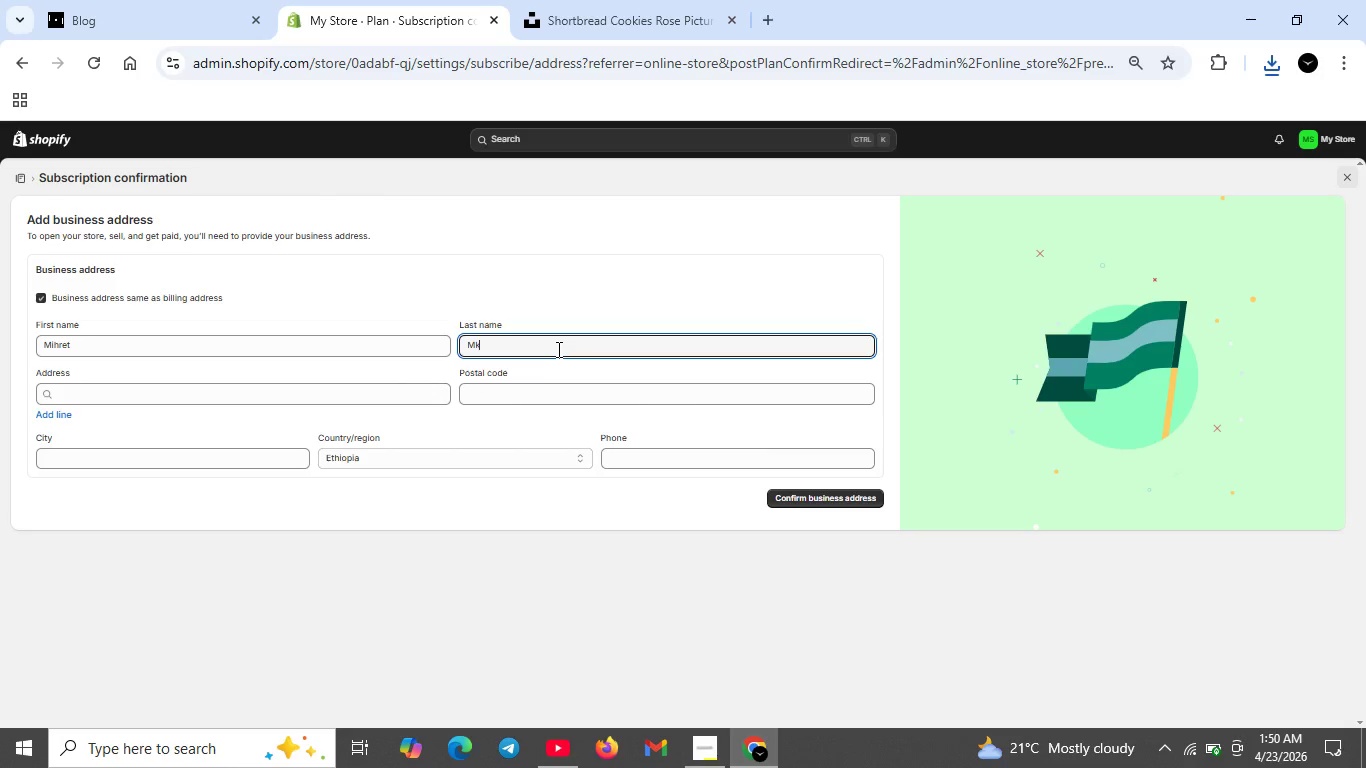 
key(K)
 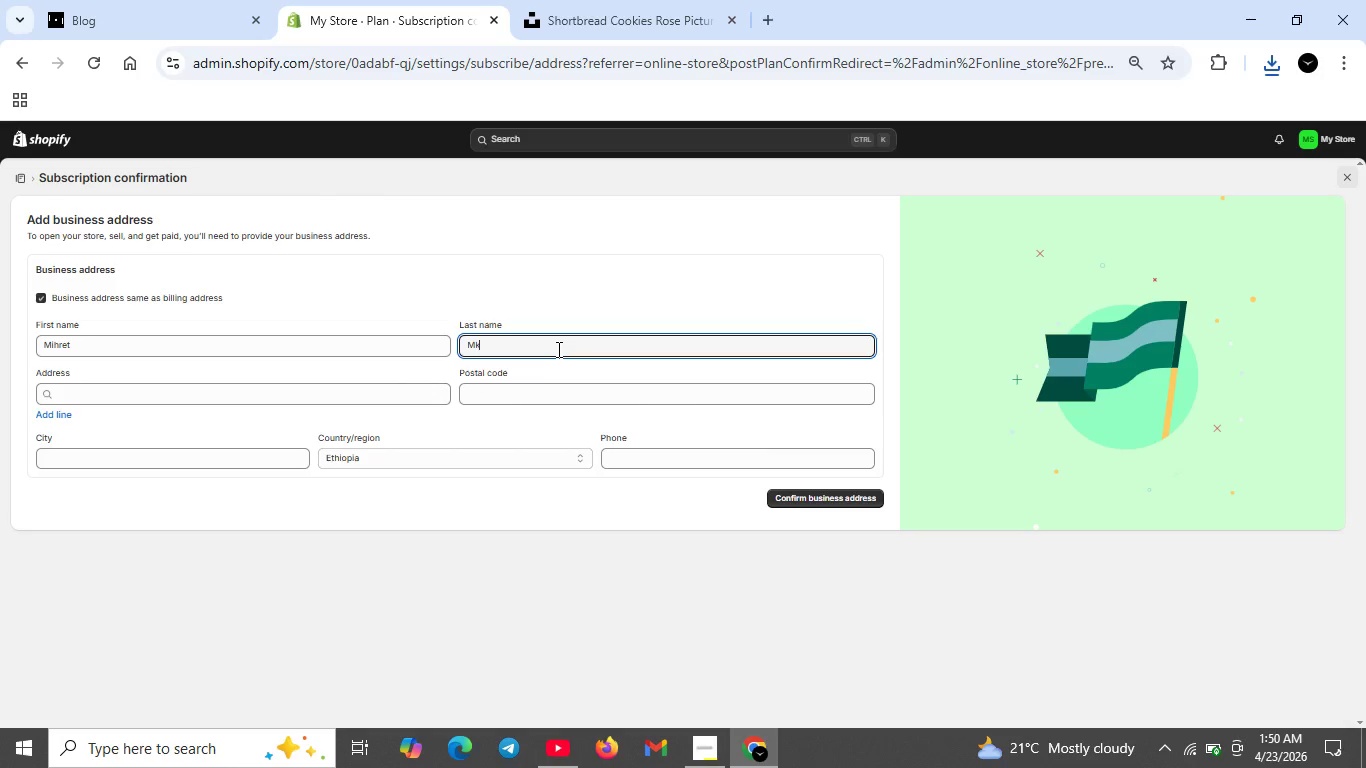 
scroll: coordinate [557, 349], scroll_direction: none, amount: 0.0
 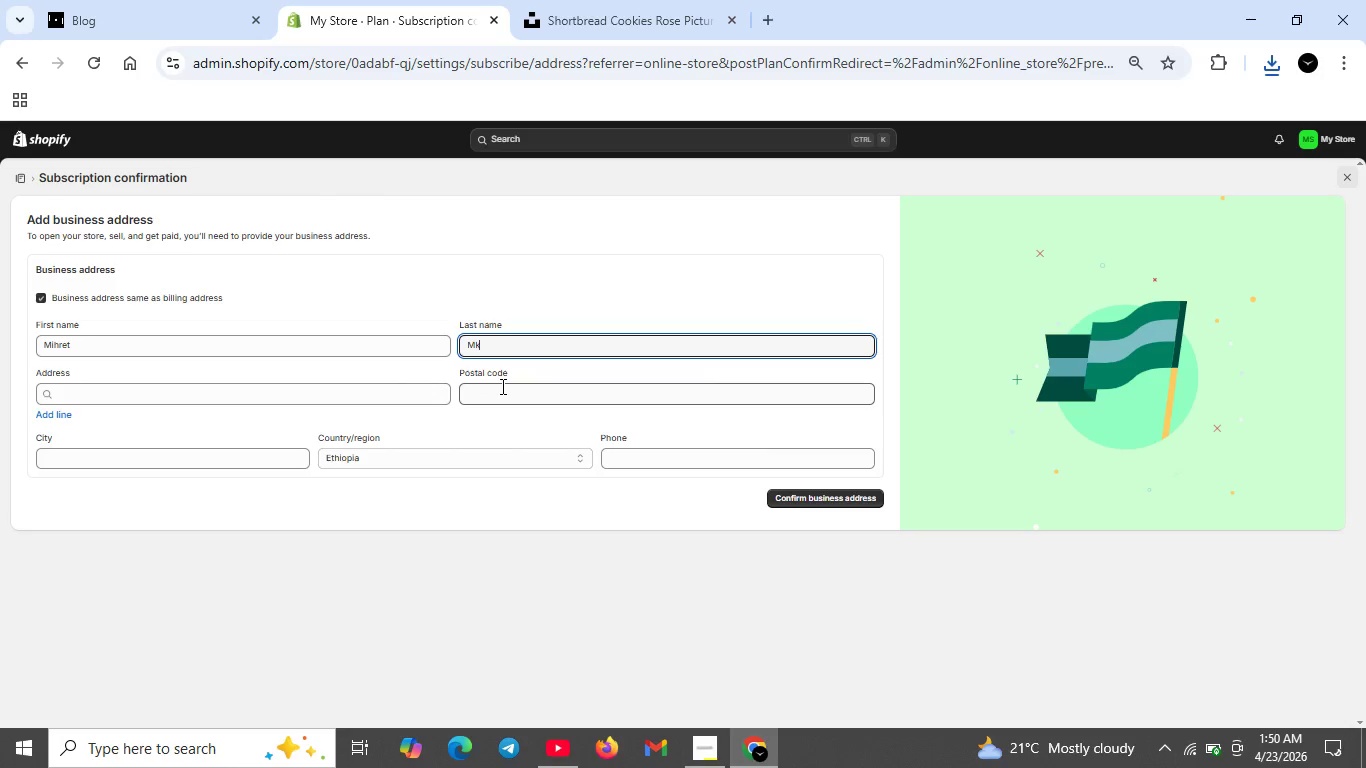 
left_click([501, 386])
 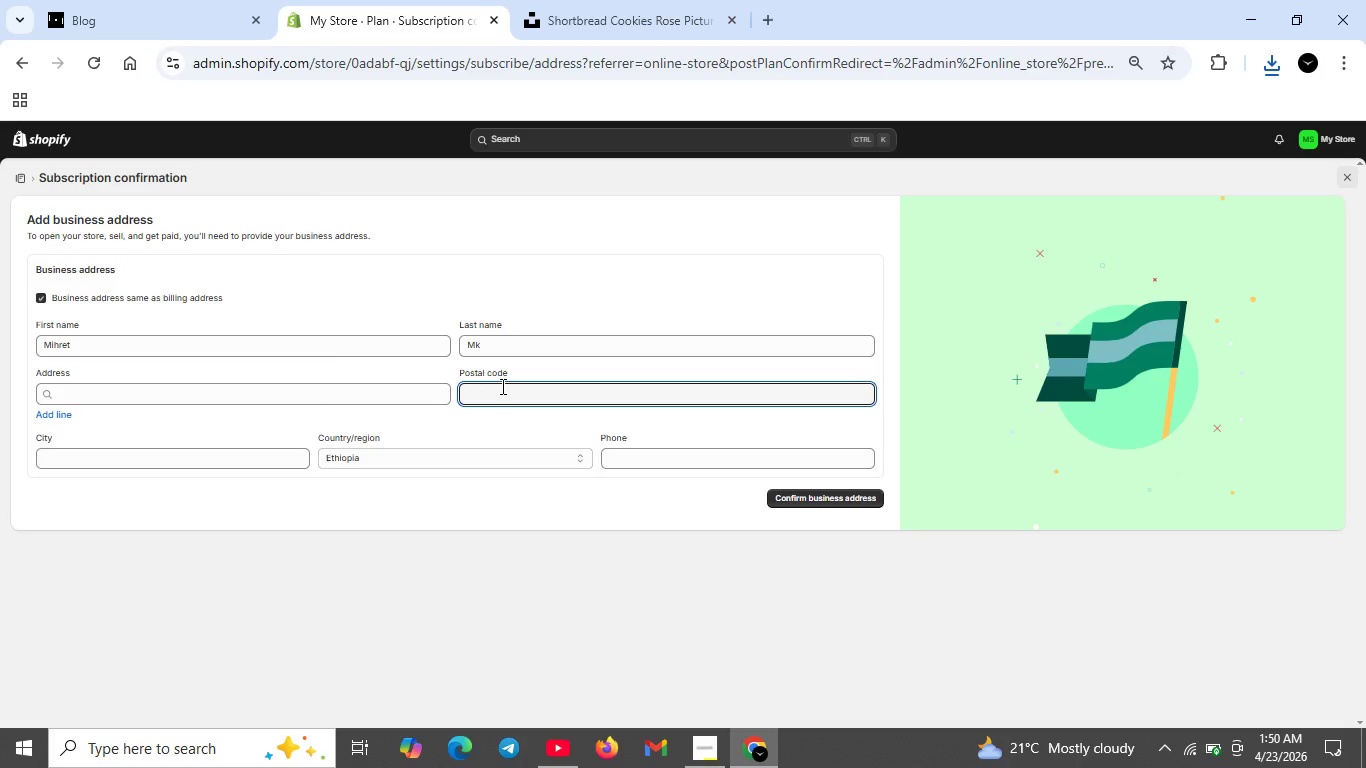 
type(1000)
 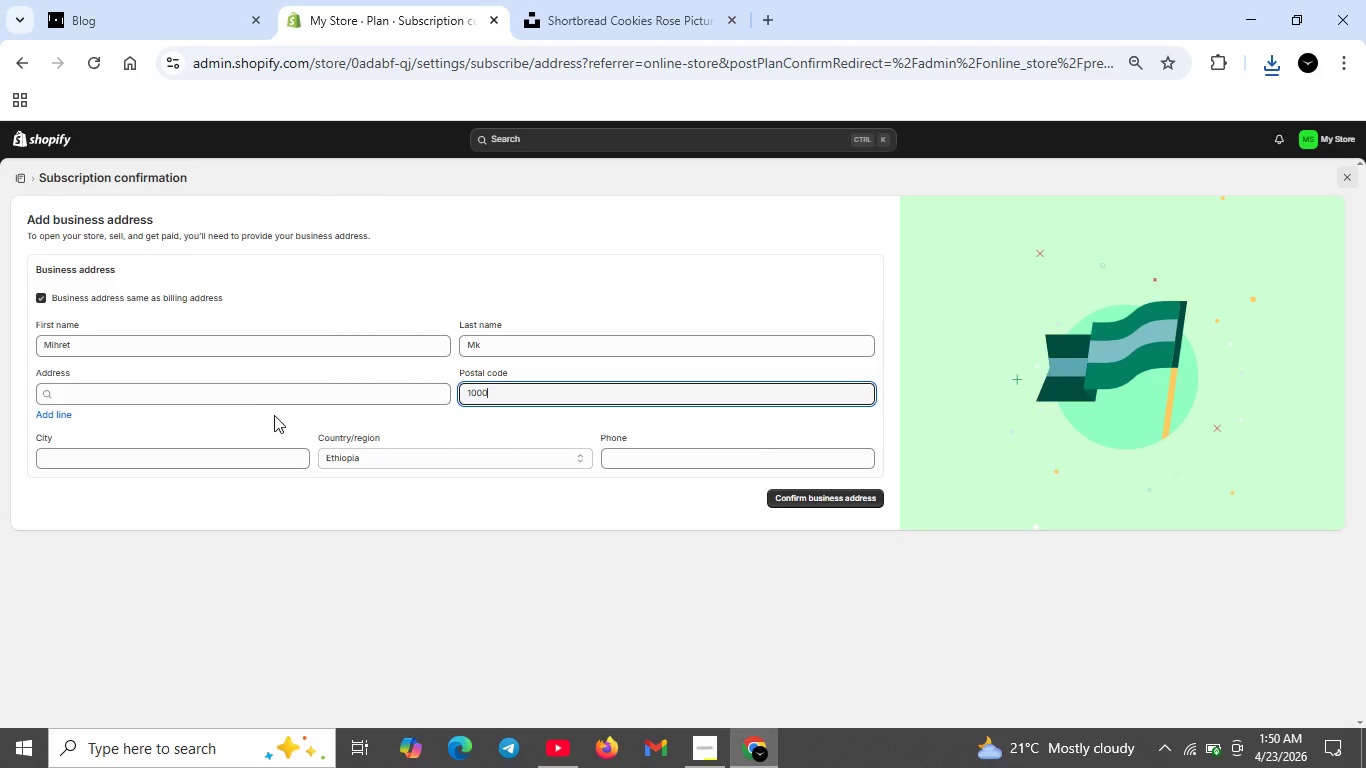 
left_click([261, 393])
 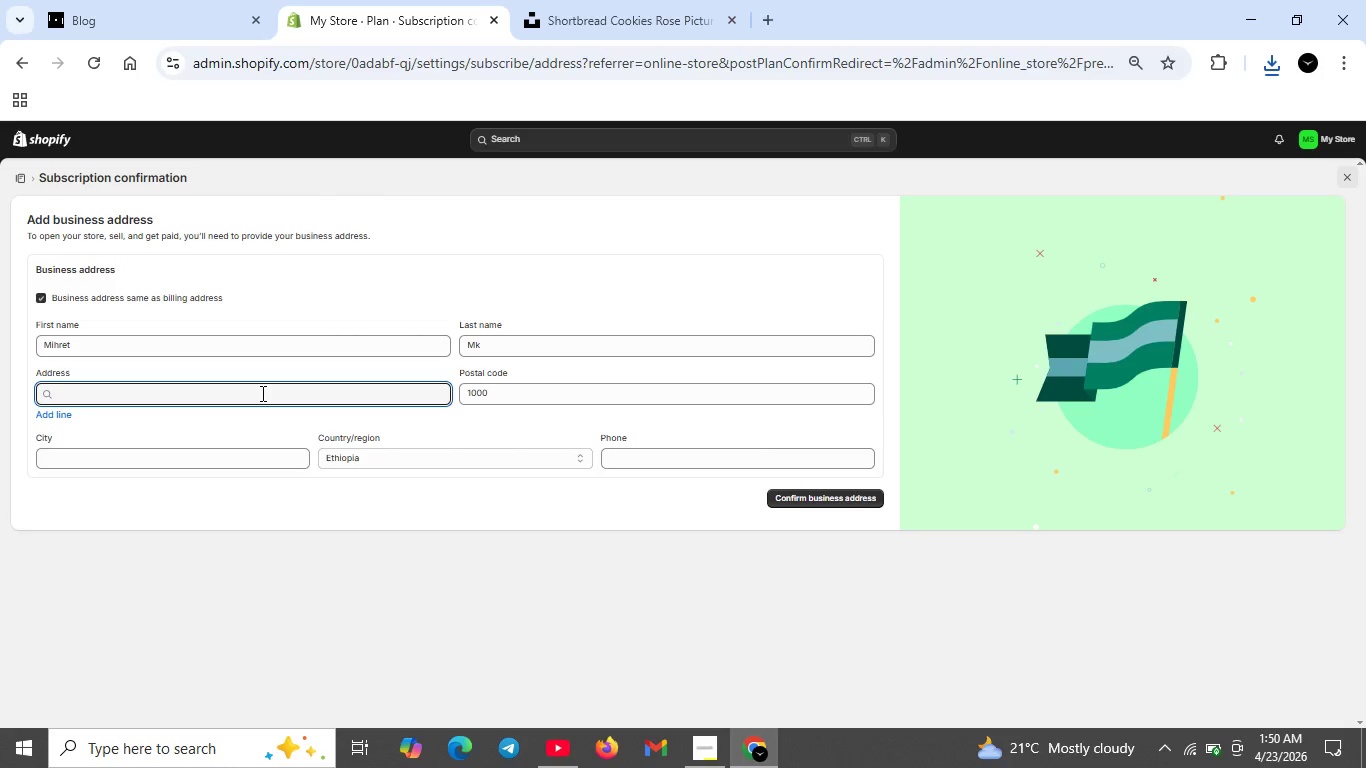 
type(Addis B)
key(Backspace)
 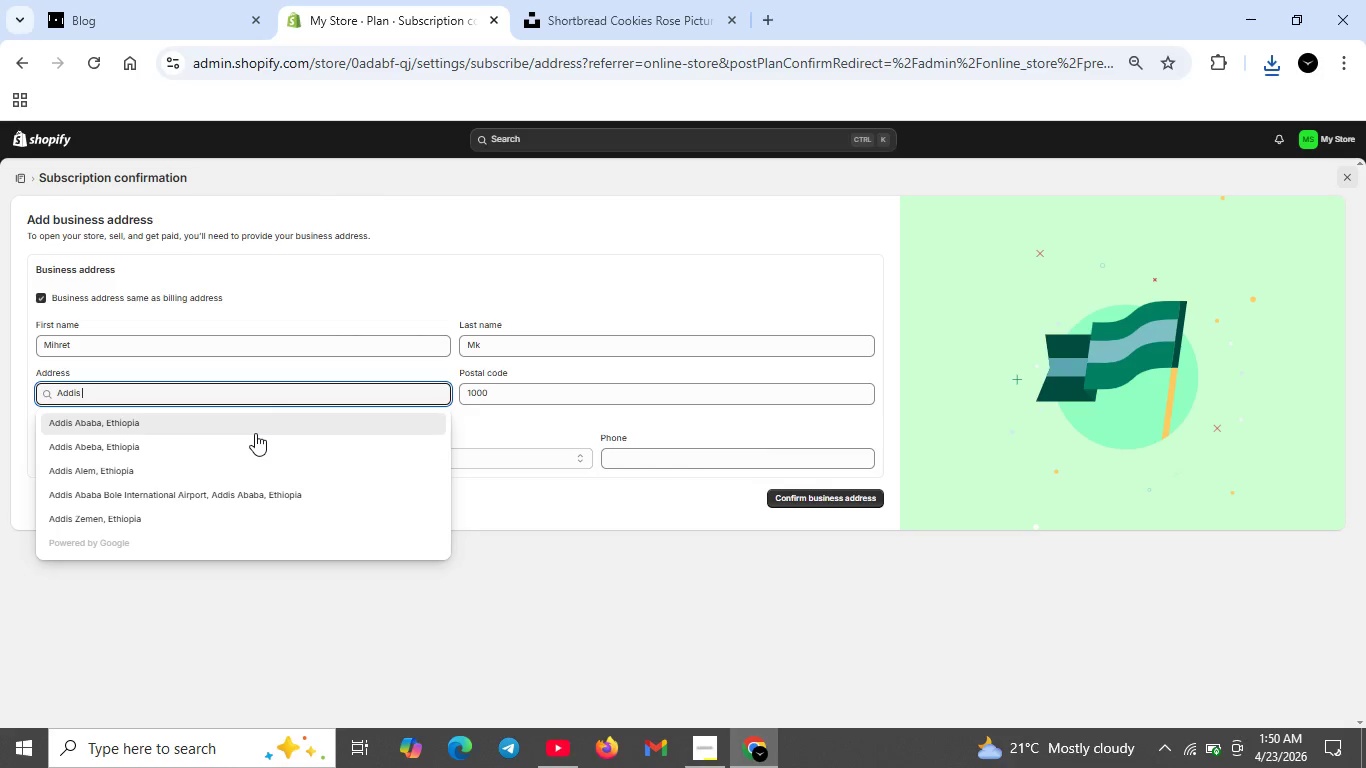 
left_click([247, 428])
 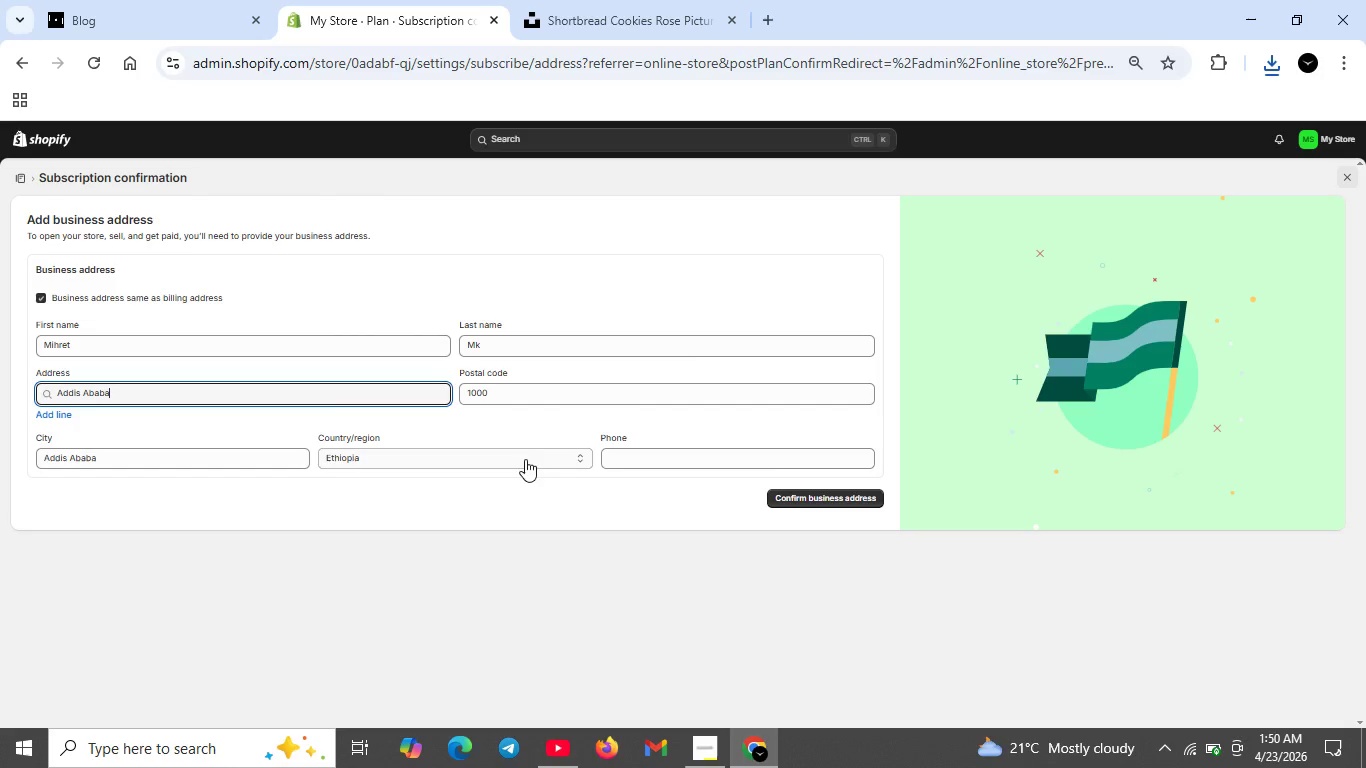 
left_click([612, 453])
 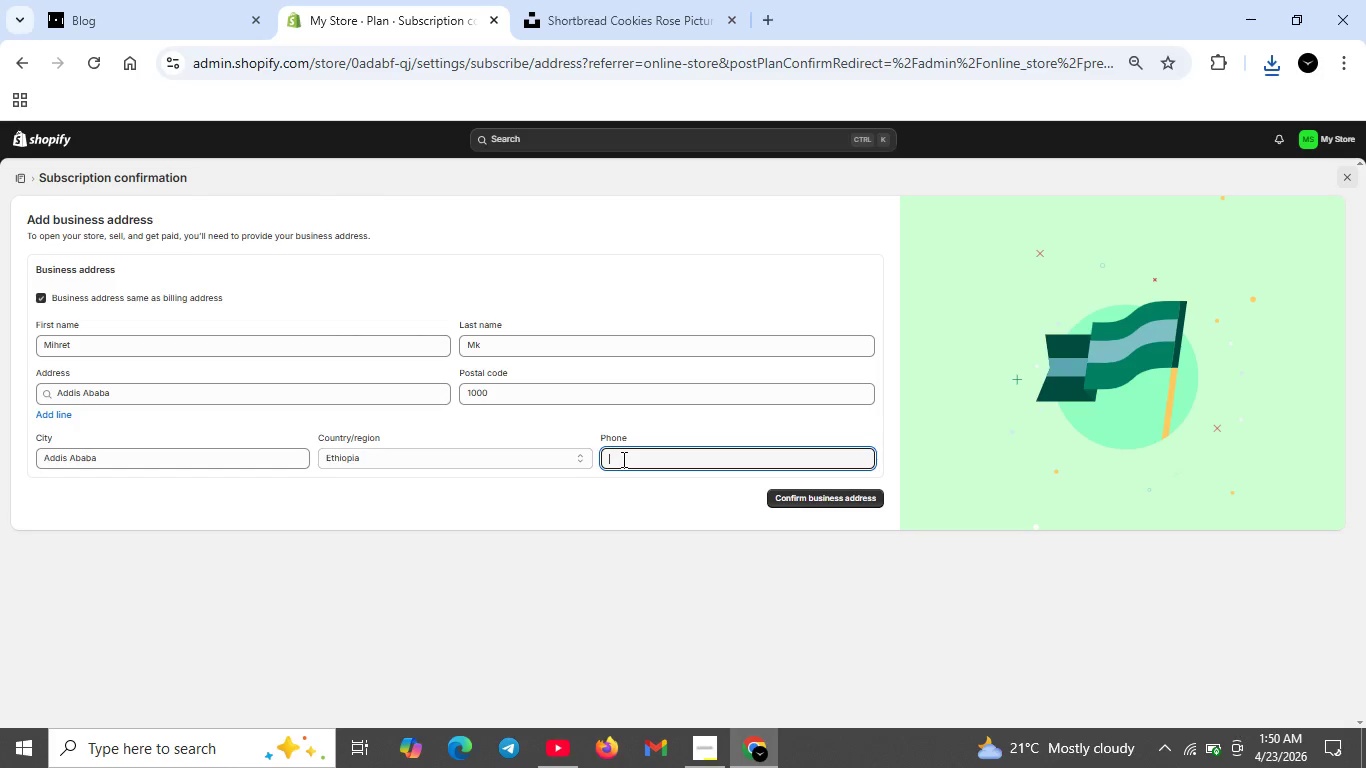 
type(25191234567)
 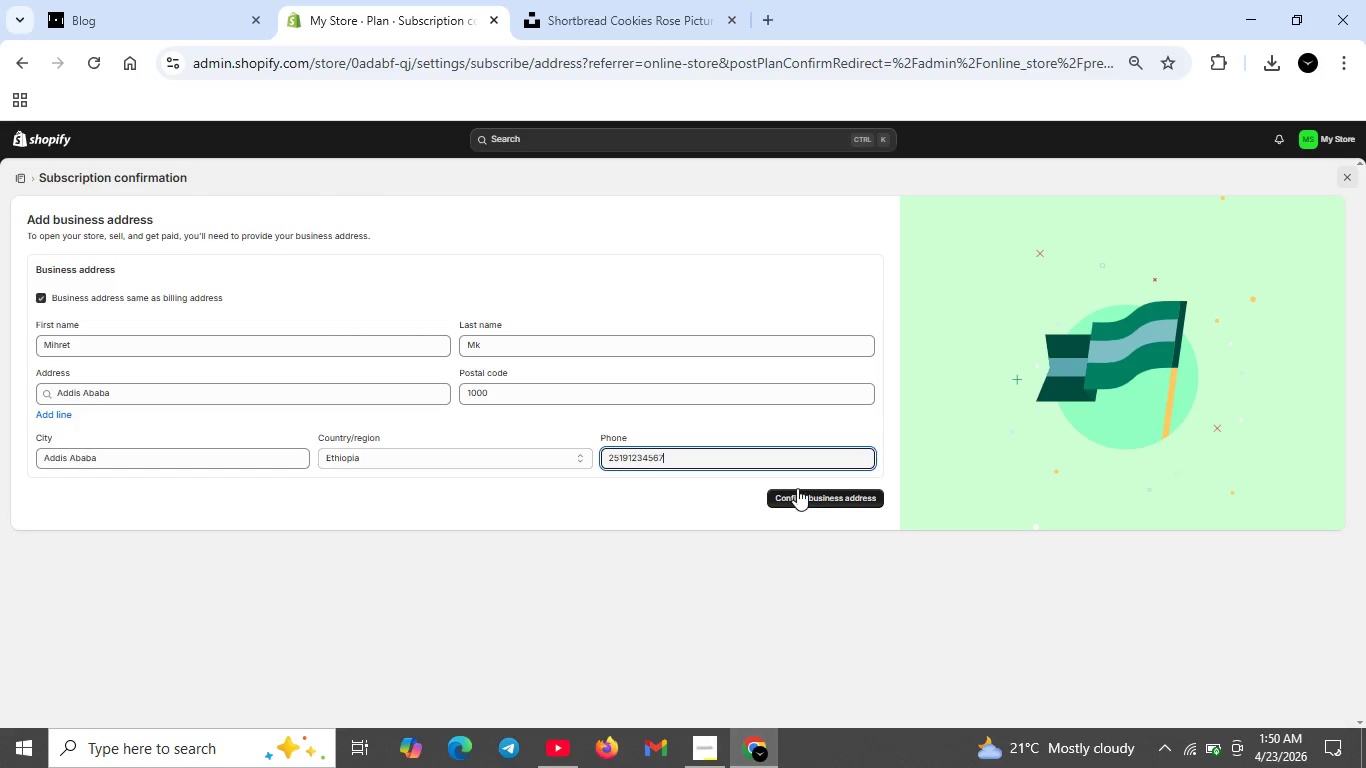 
left_click([801, 495])
 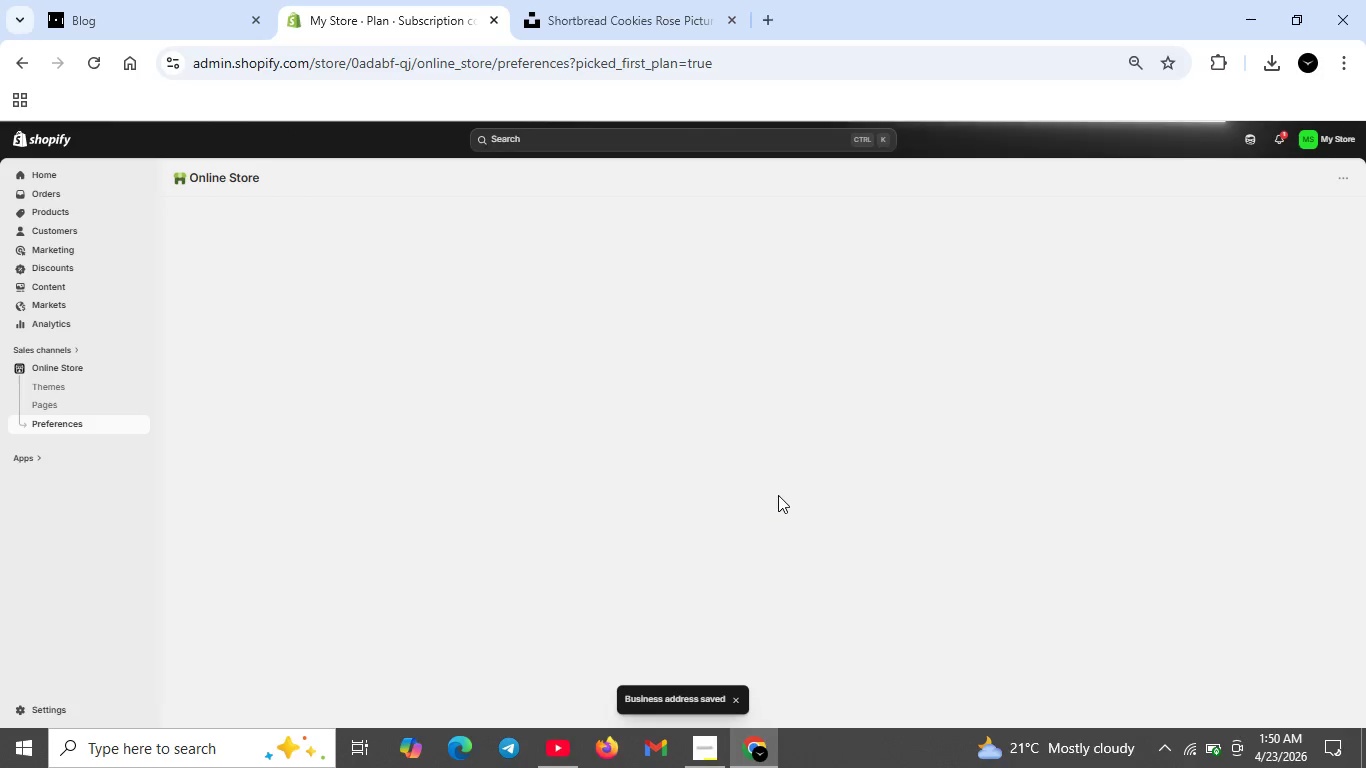 
wait(13.27)
 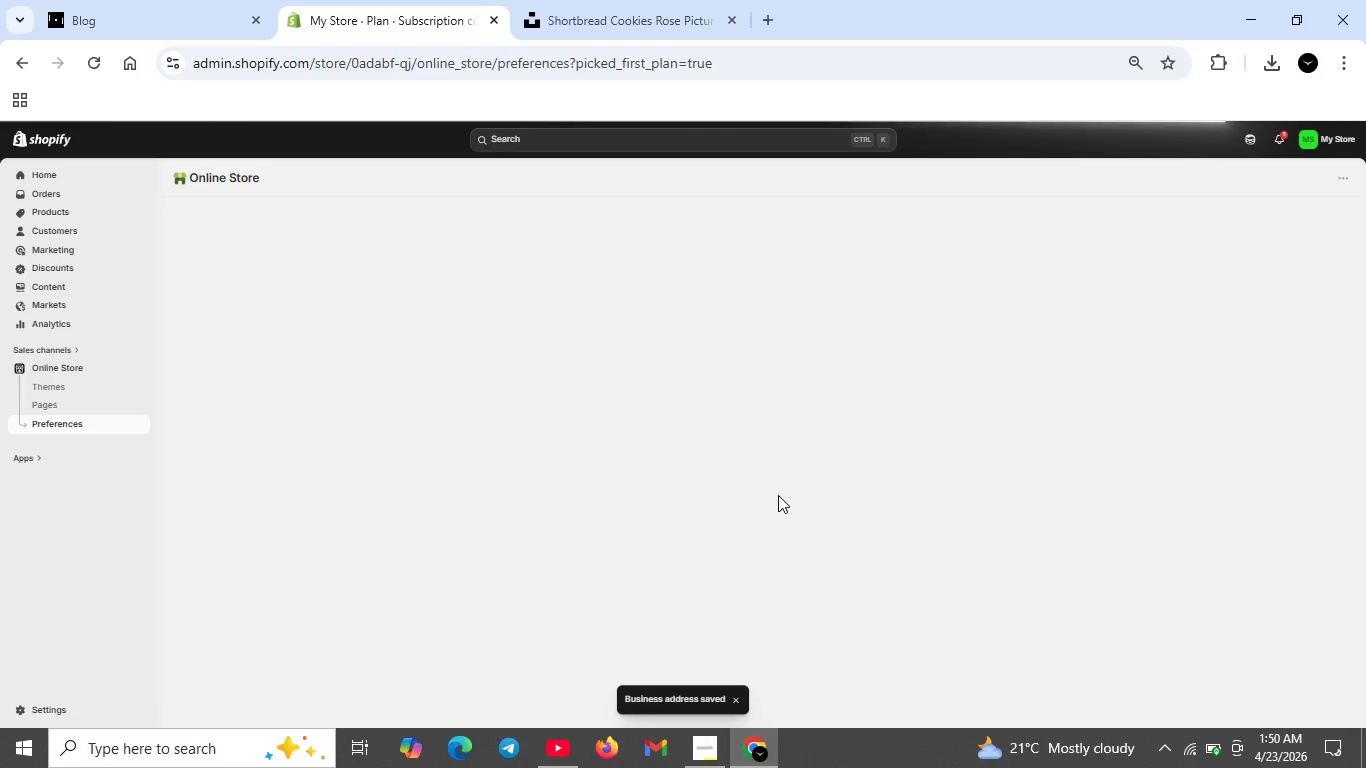 
left_click_drag(start_coordinate=[590, 533], to_coordinate=[465, 535])
 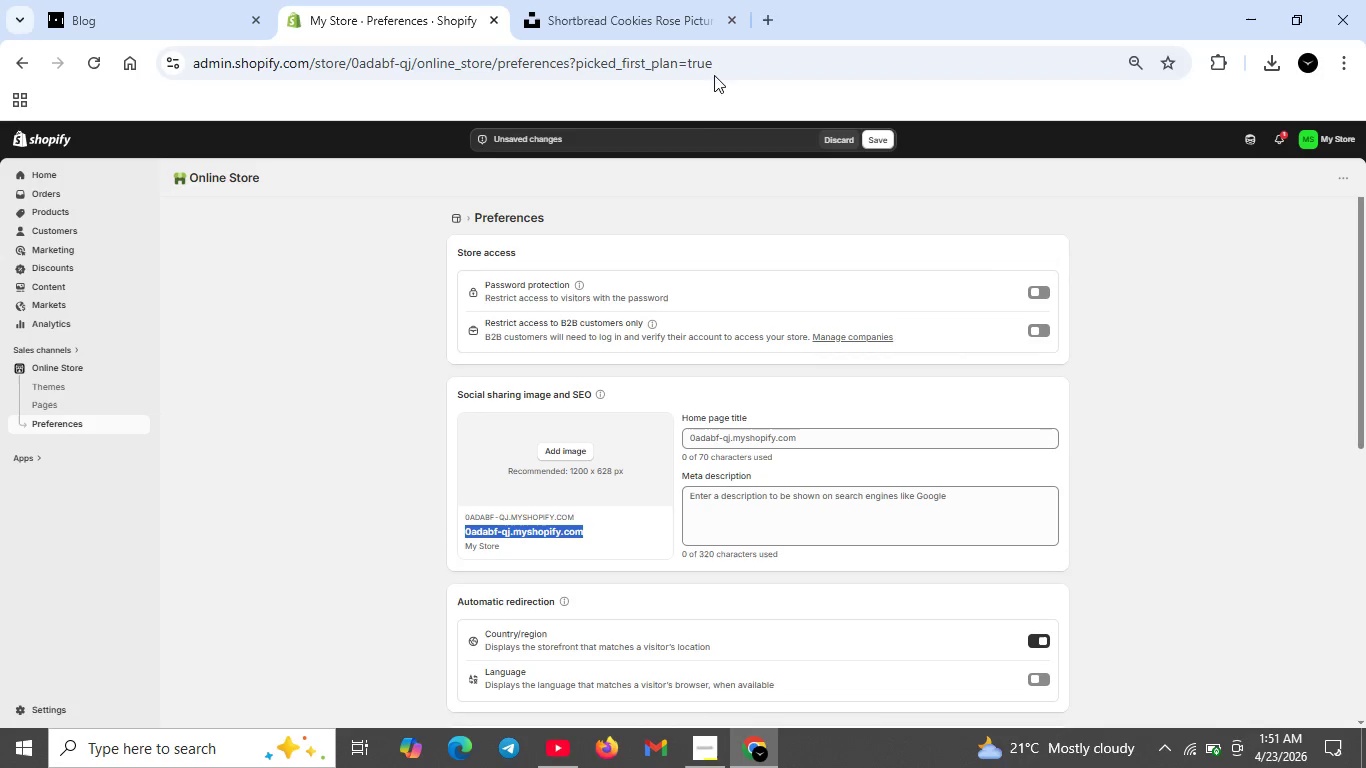 
left_click([763, 18])
 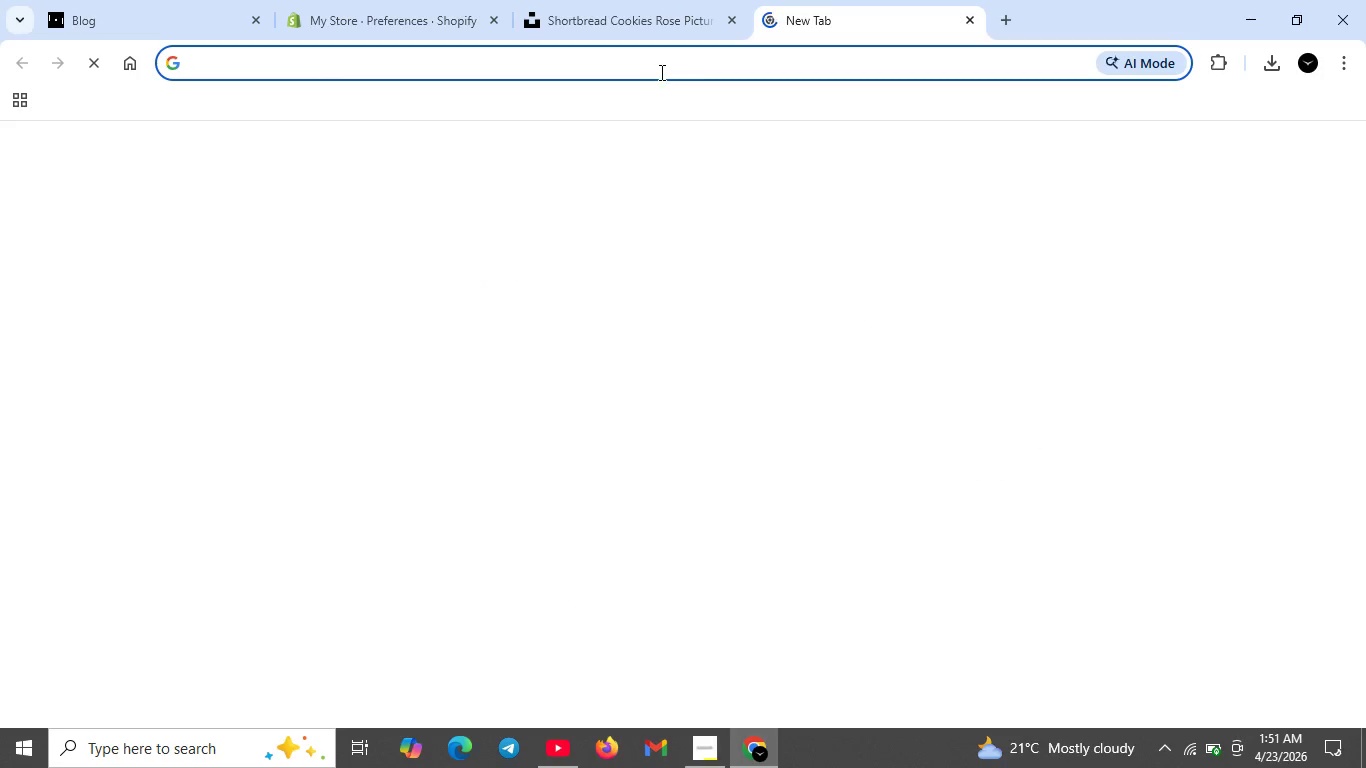 
left_click([660, 72])
 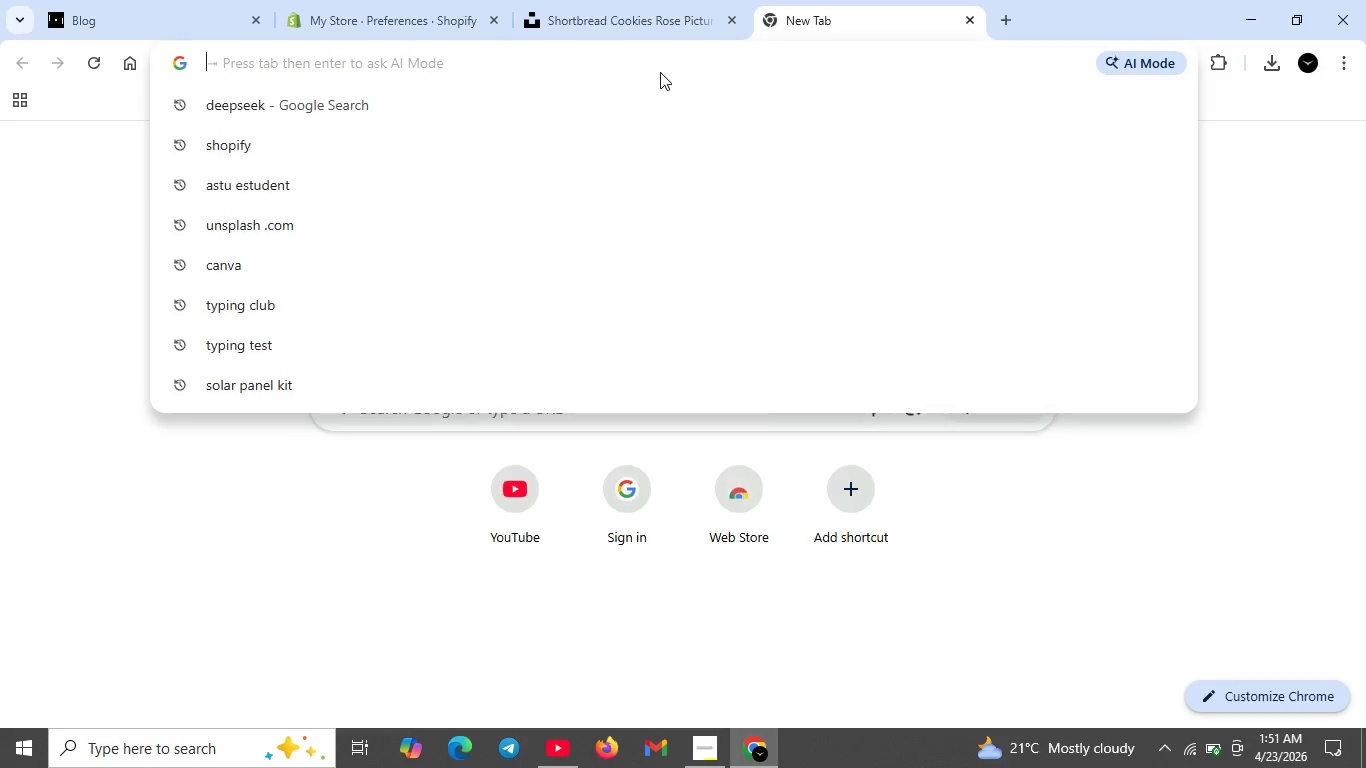 
key(Control+V)
 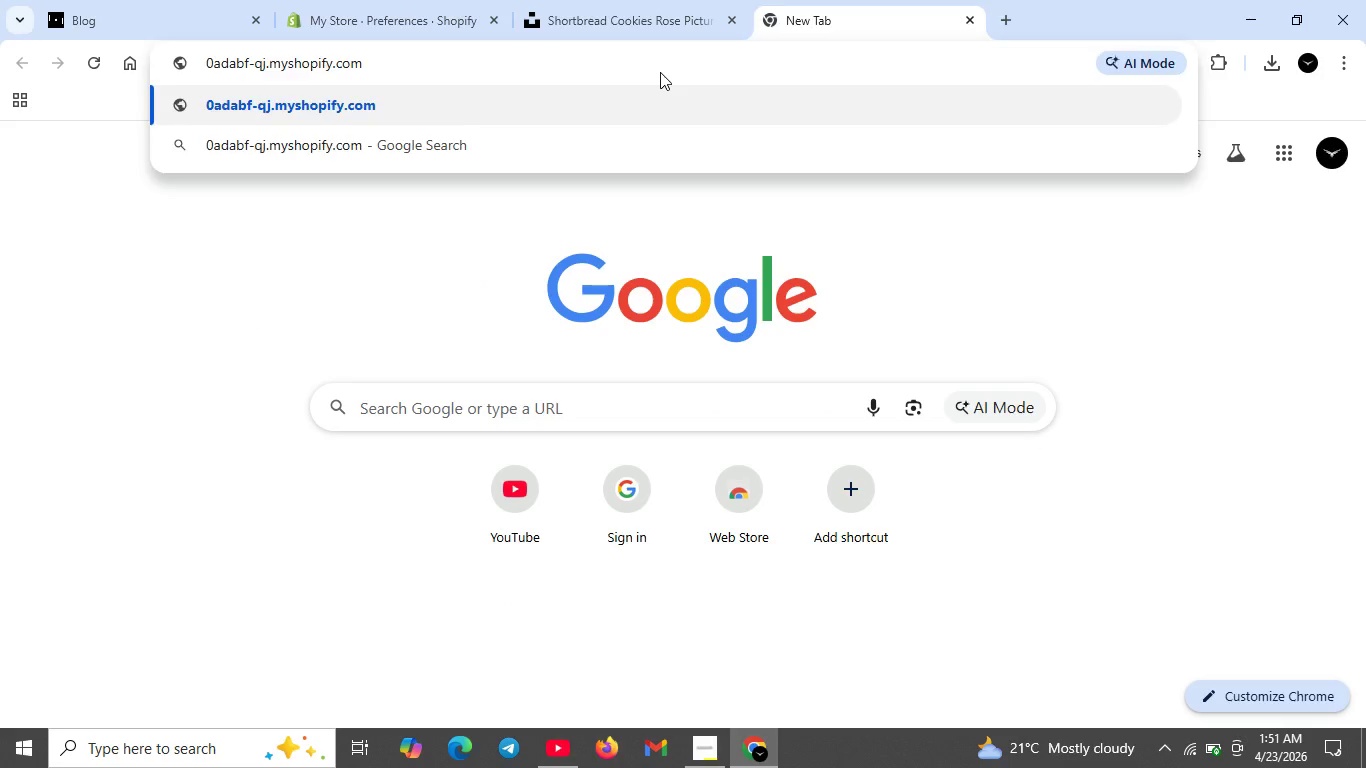 
key(Enter)
 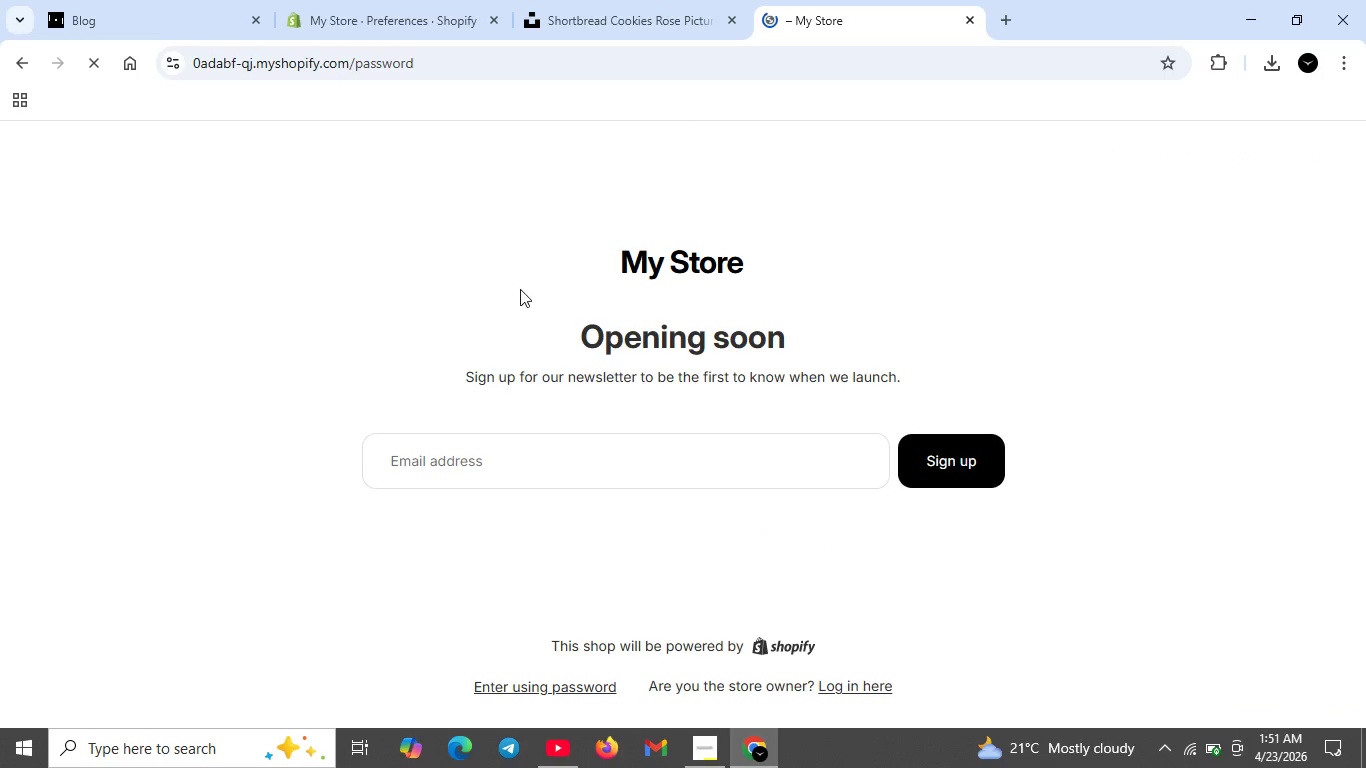 
wait(6.11)
 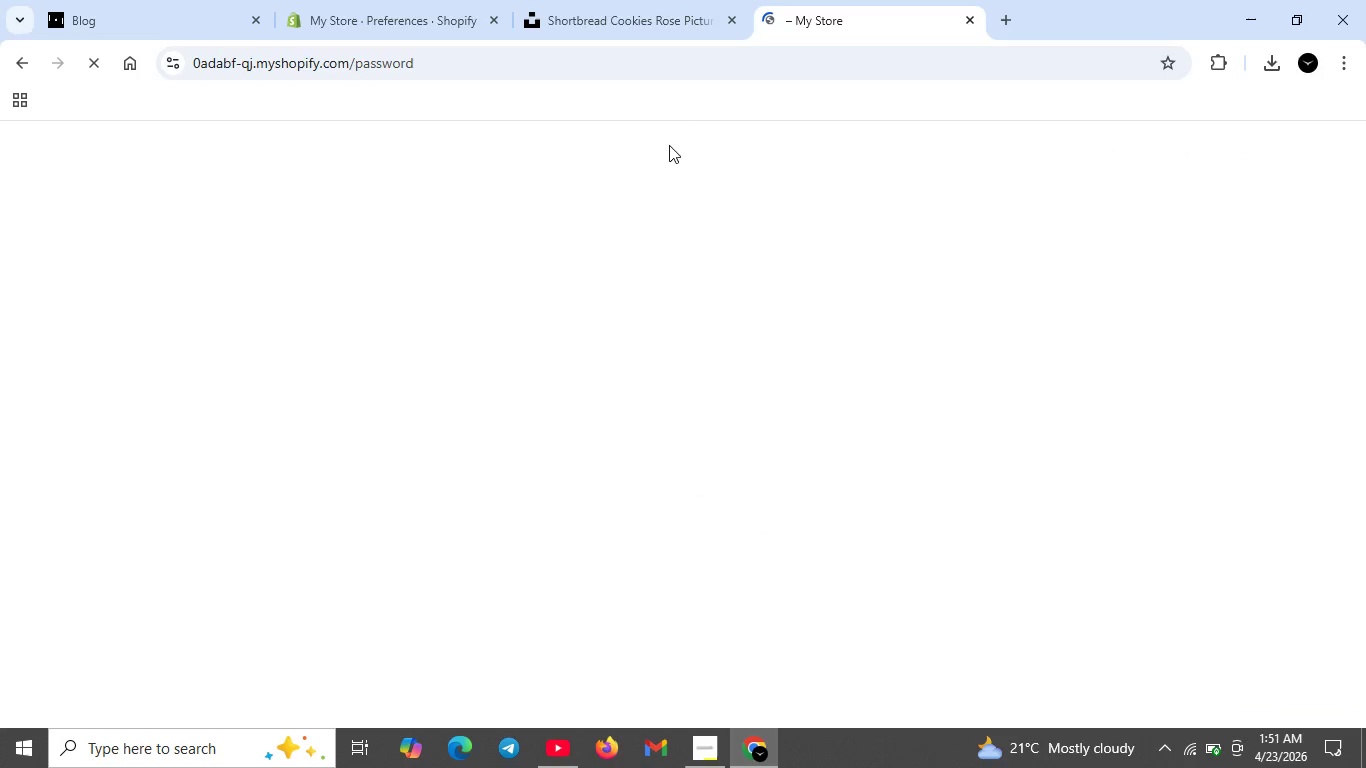 
left_click([410, 9])
 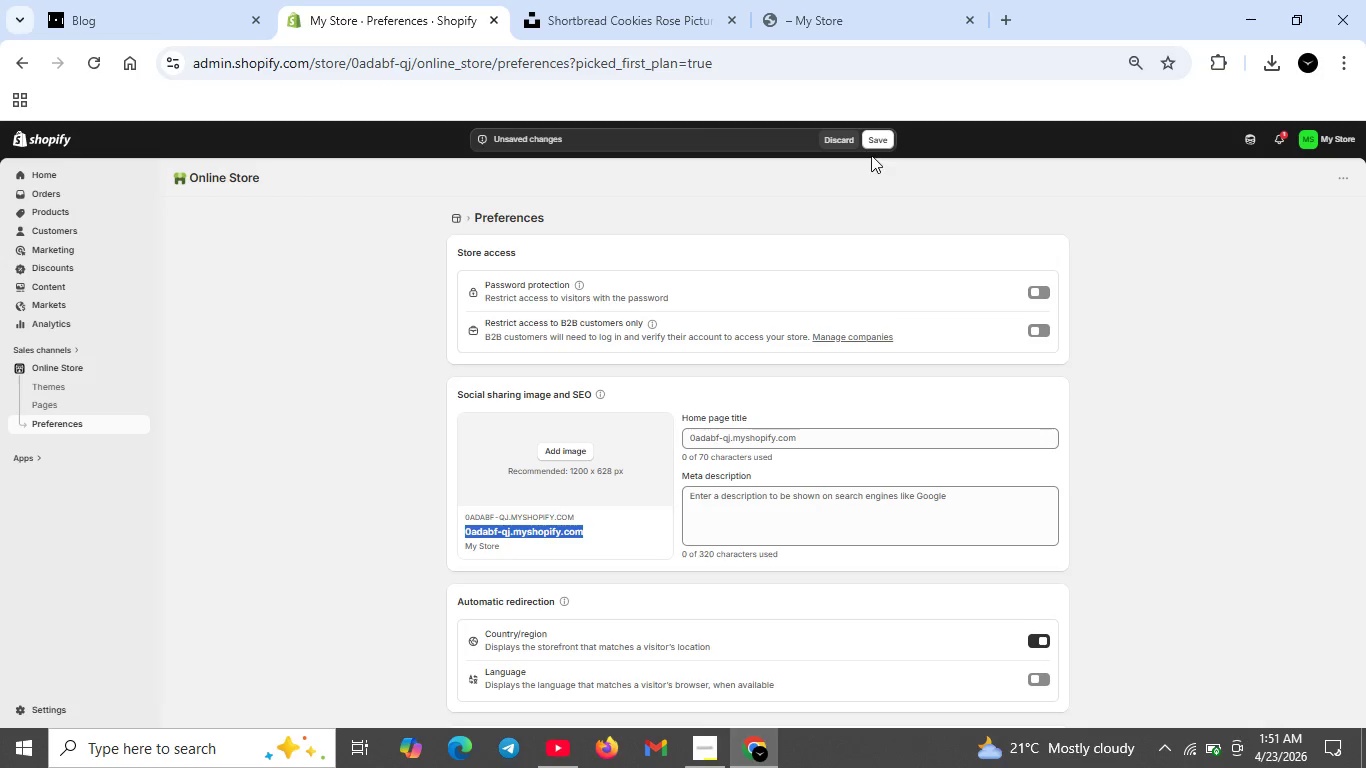 
left_click([875, 143])
 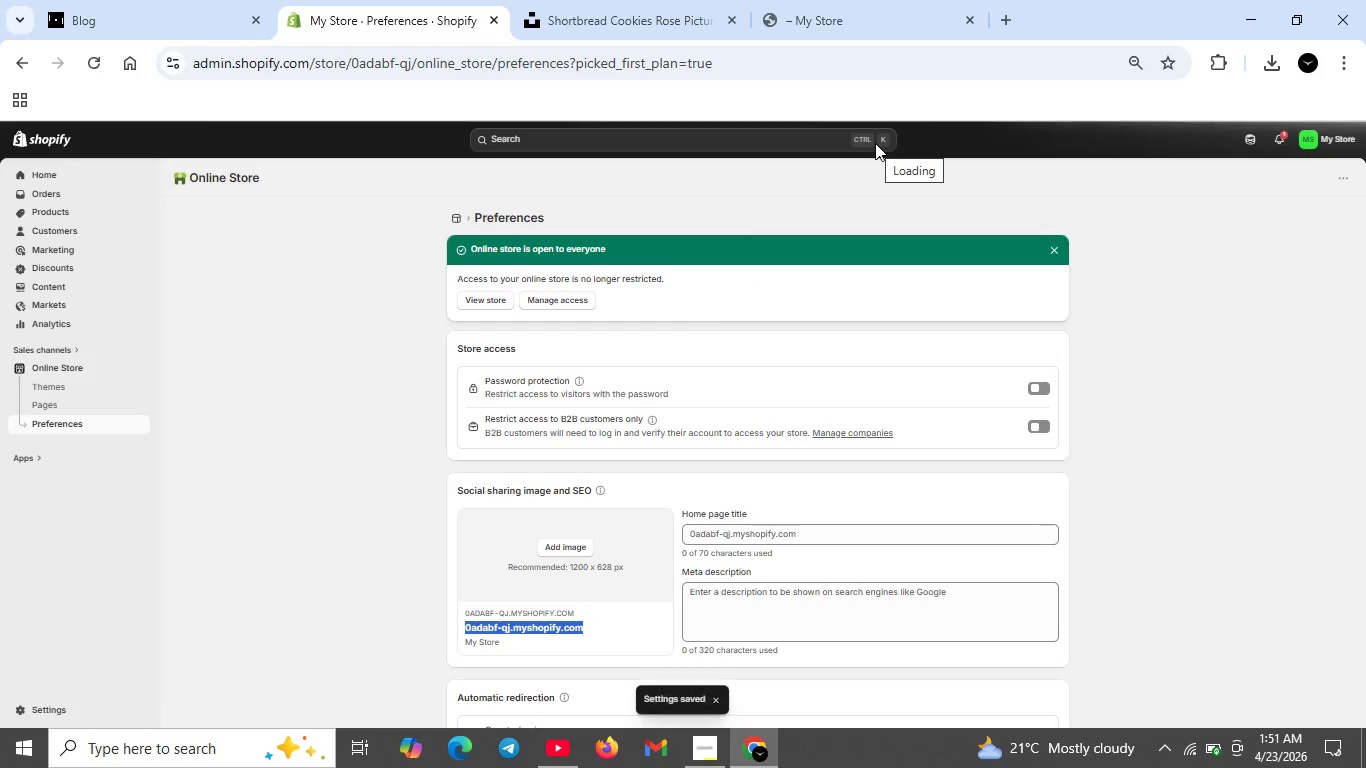 
left_click([826, 27])
 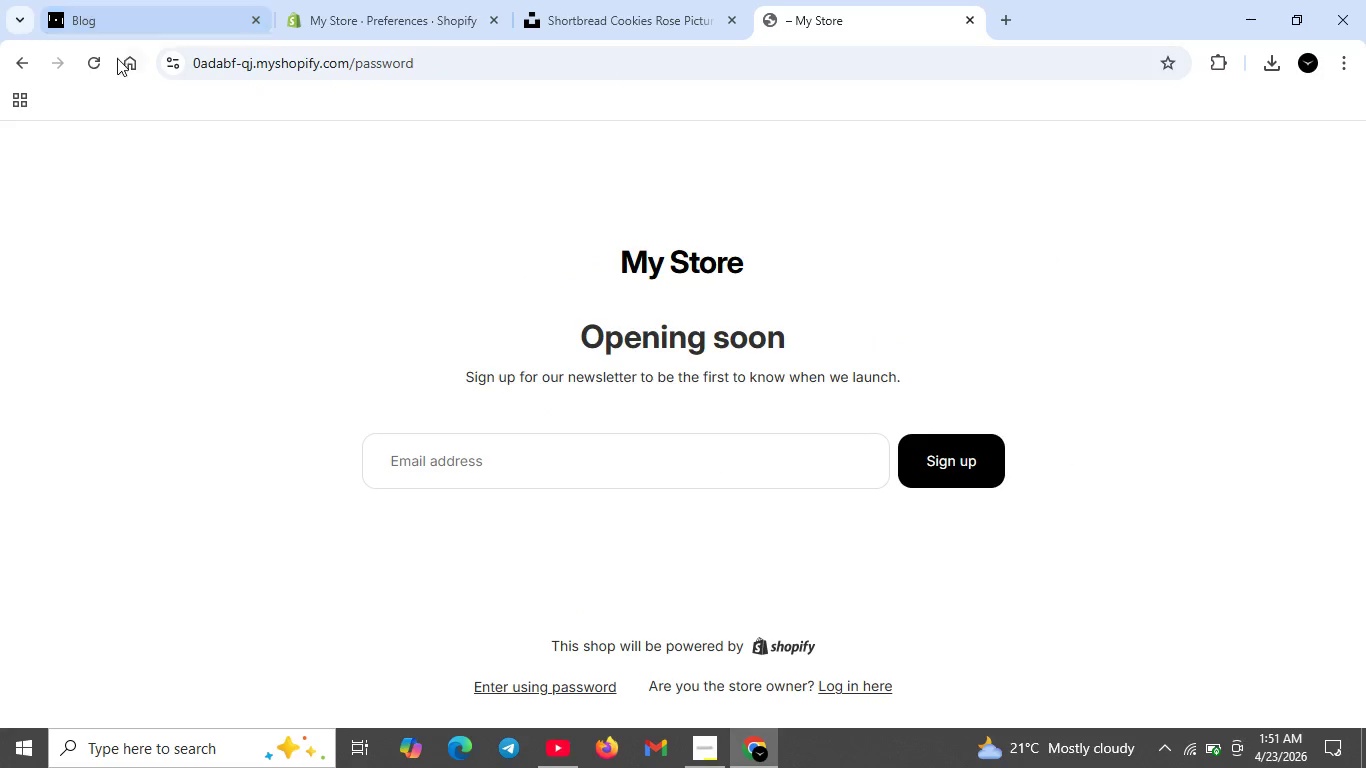 
left_click([93, 61])
 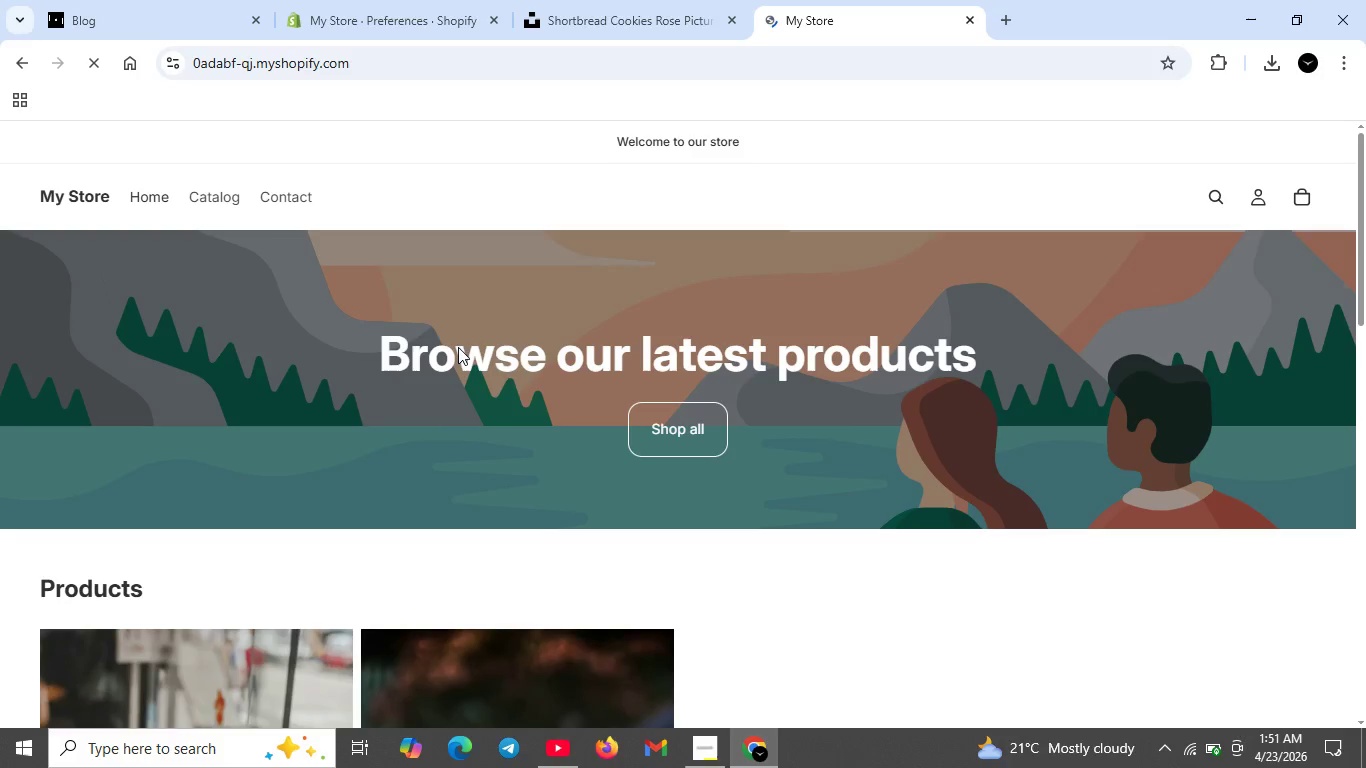 
scroll: coordinate [579, 371], scroll_direction: down, amount: 1.0
 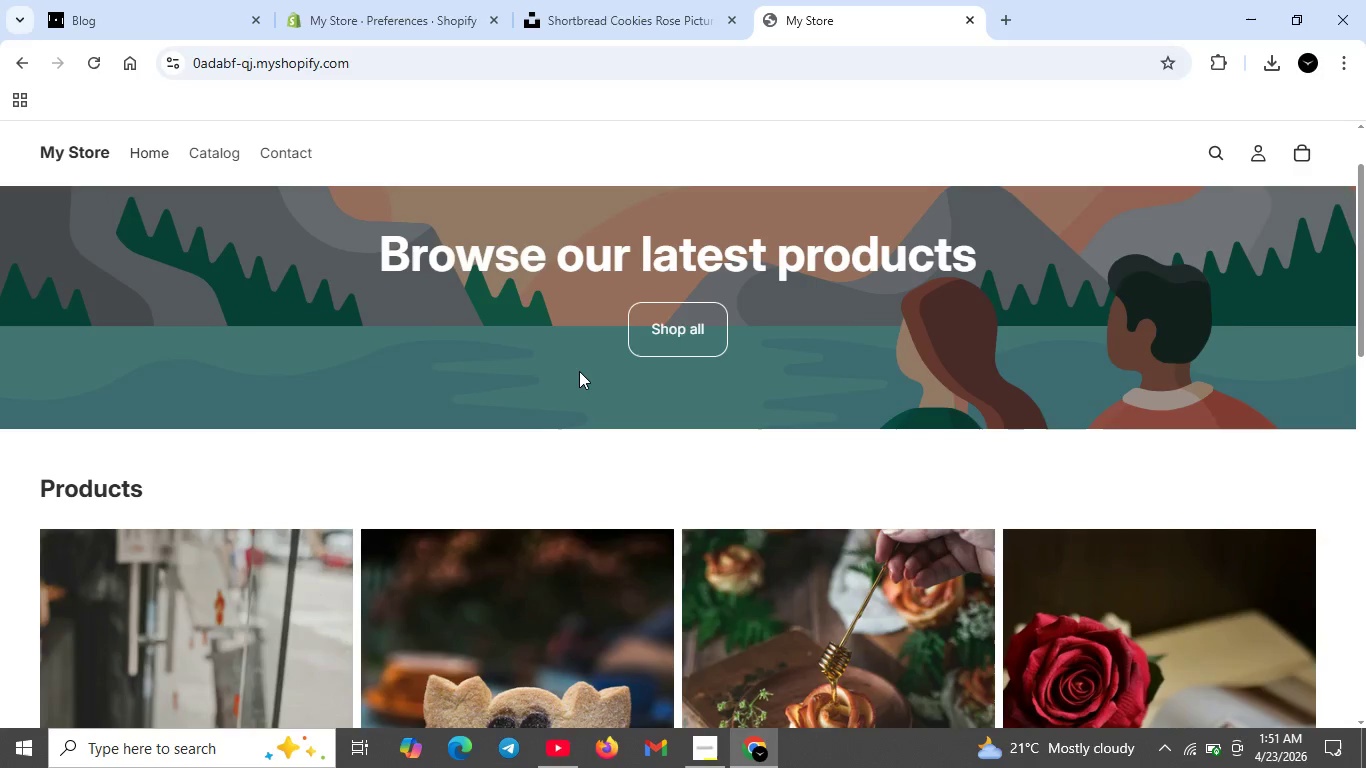 
scroll: coordinate [579, 371], scroll_direction: up, amount: 3.0
 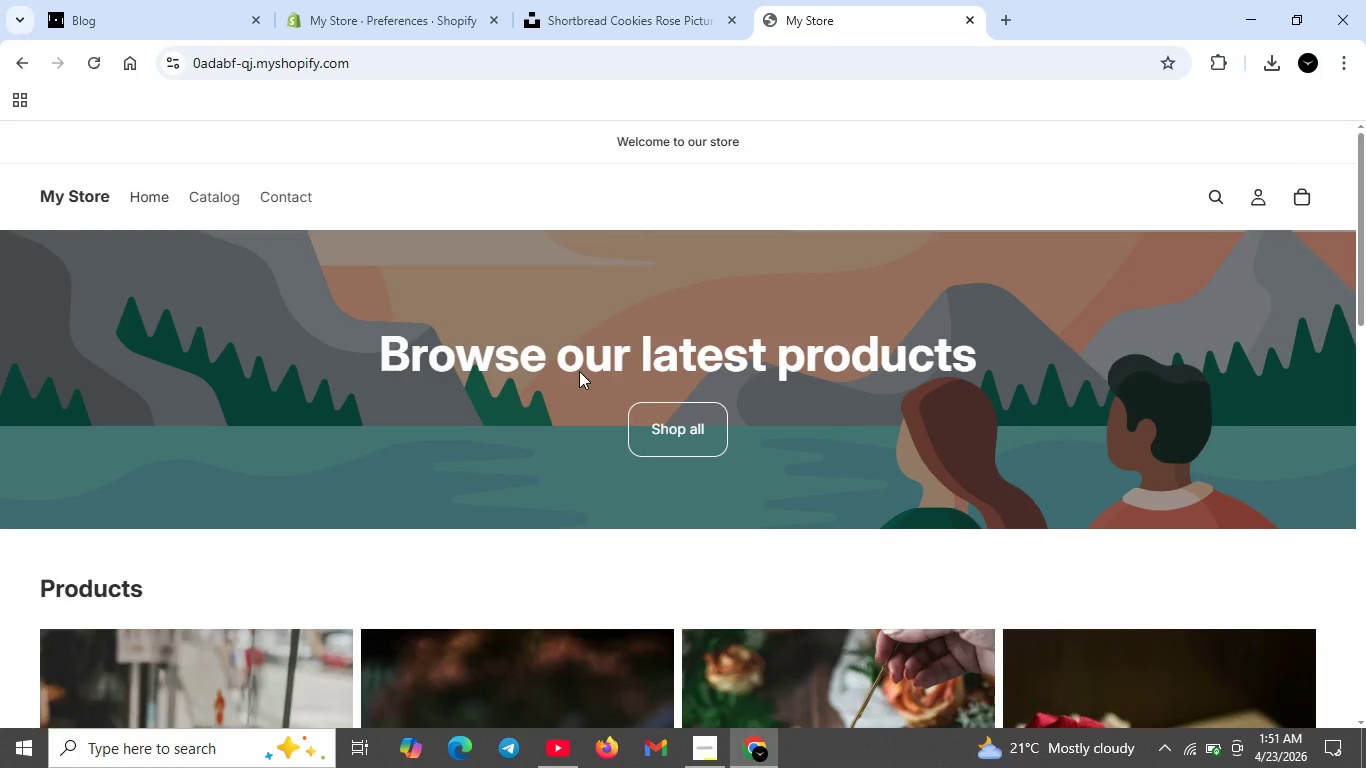 
scroll: coordinate [579, 371], scroll_direction: down, amount: 5.0
 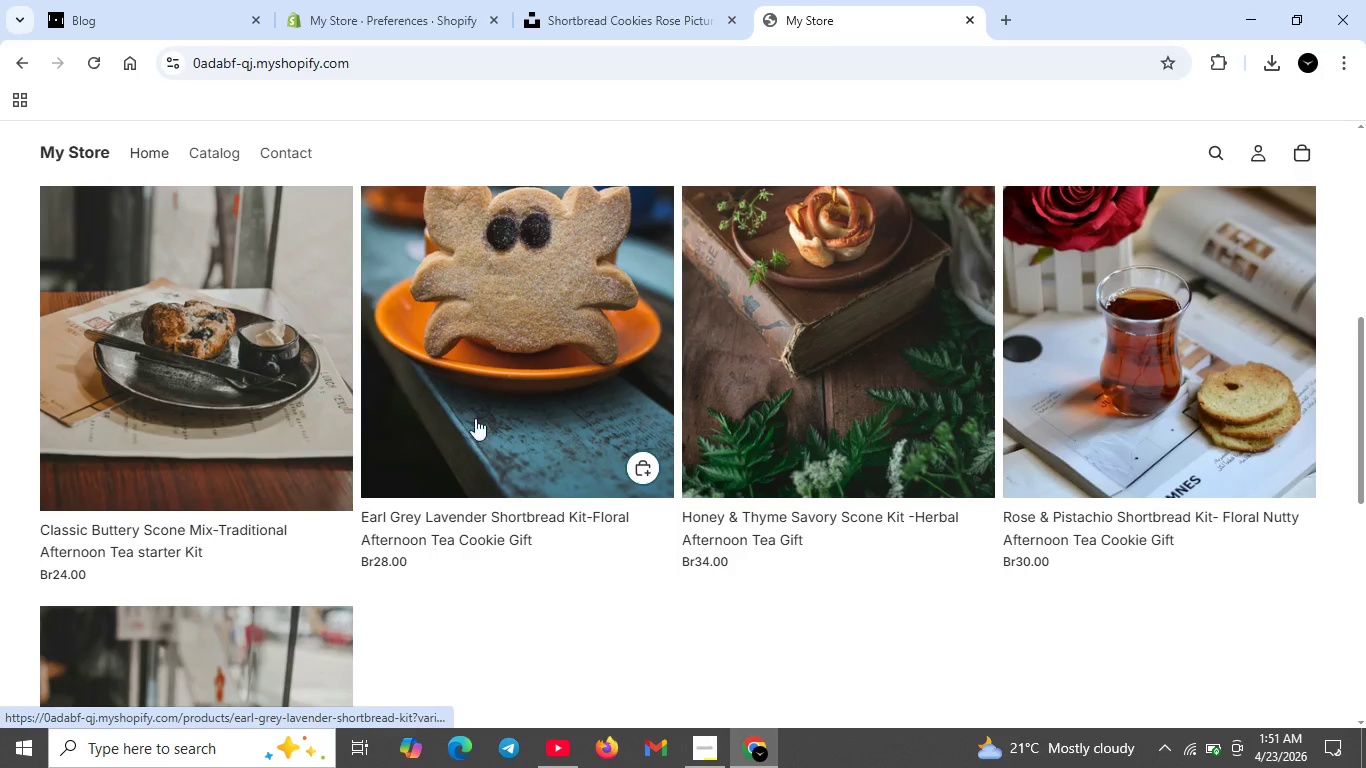 
left_click([283, 401])
 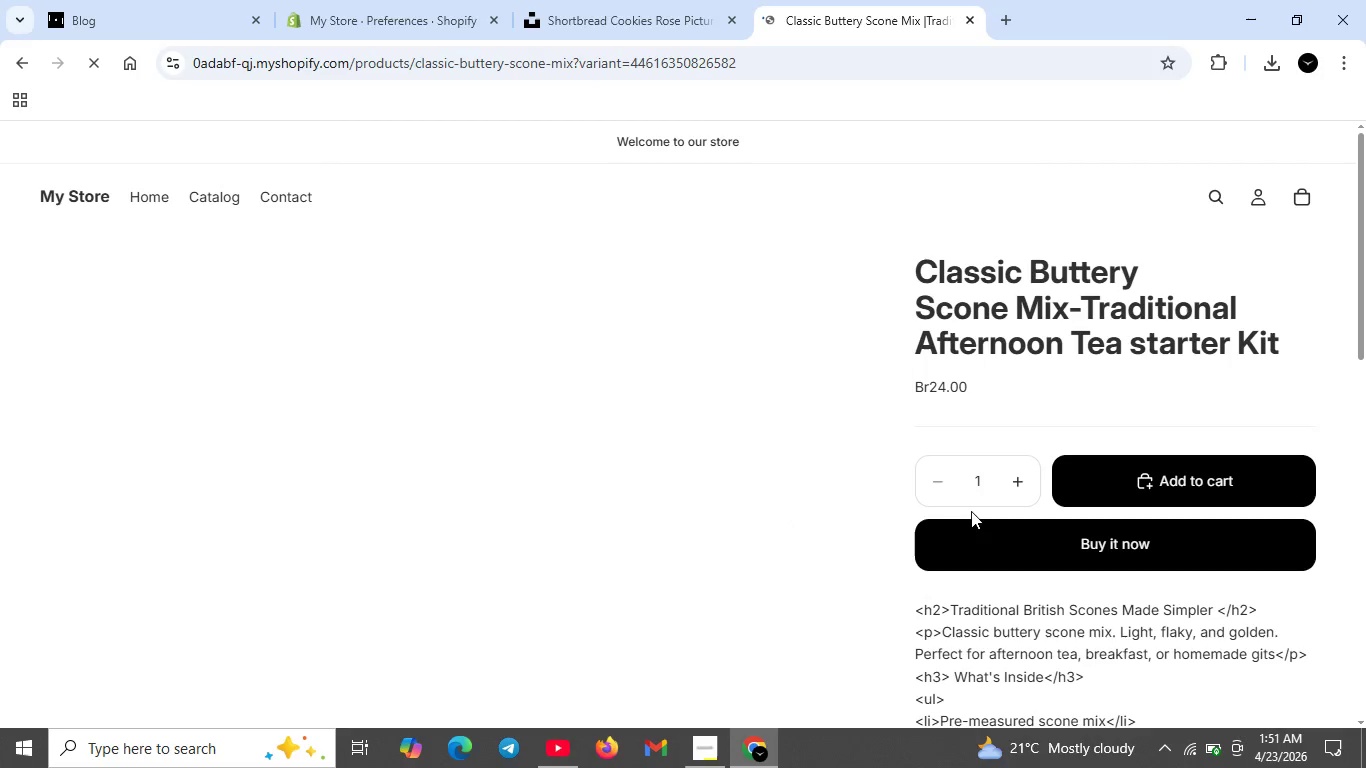 
wait(5.31)
 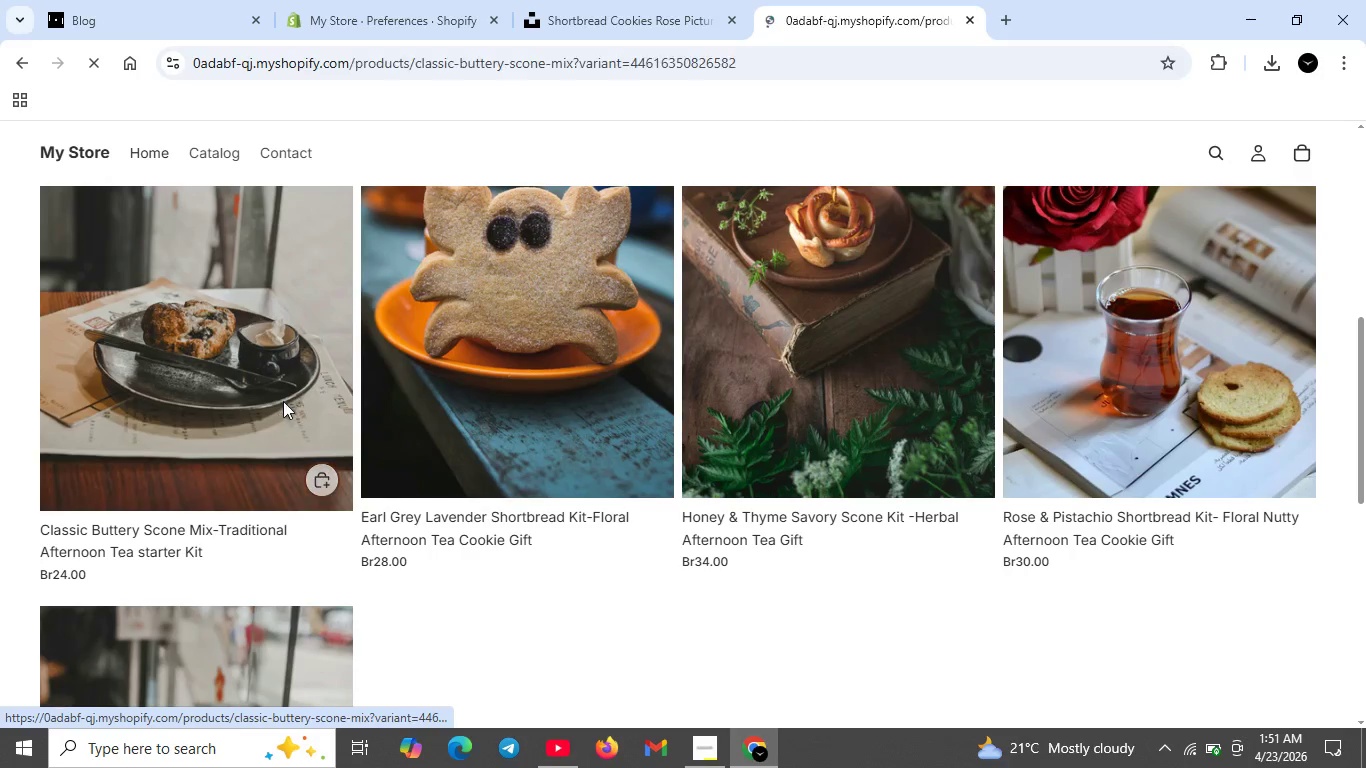 
scroll: coordinate [972, 512], scroll_direction: down, amount: 2.0
 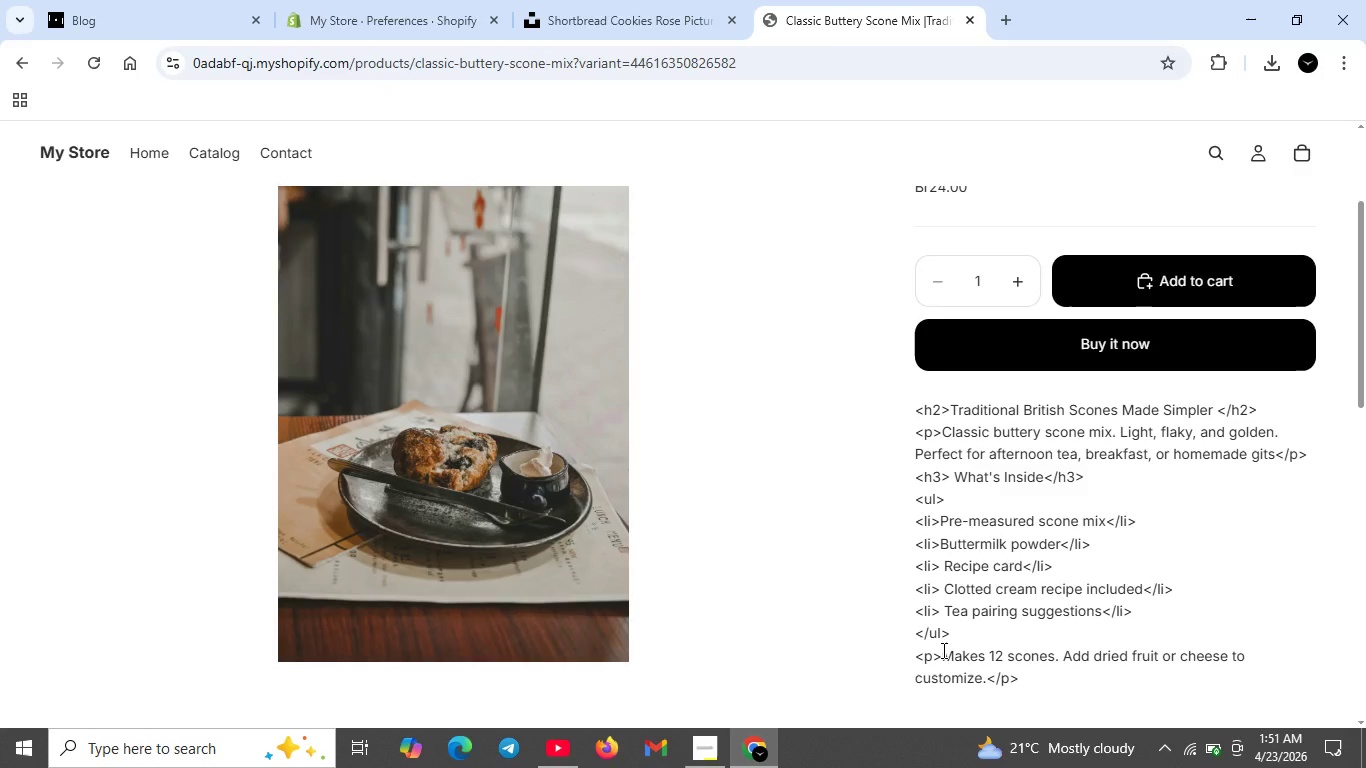 
wait(18.8)
 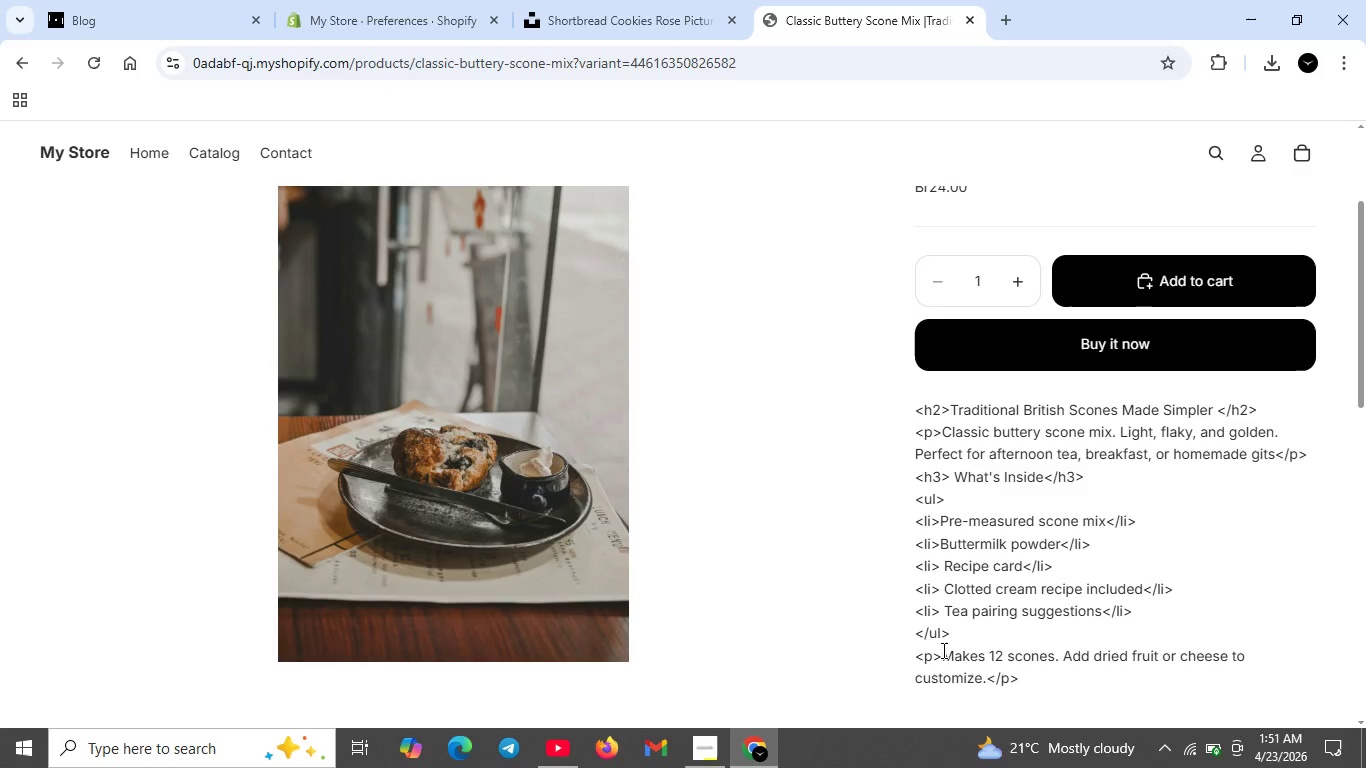 
left_click([406, 19])
 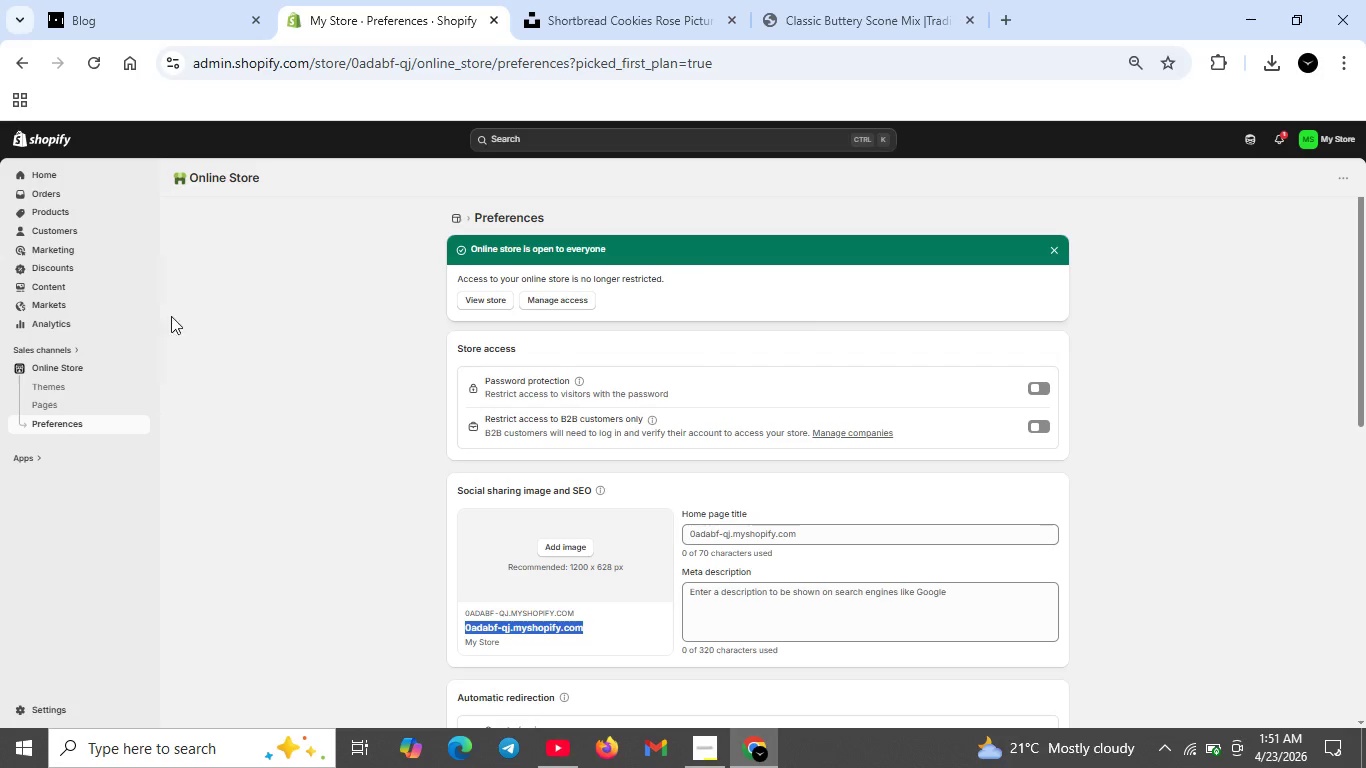 
mouse_move([52, 212])
 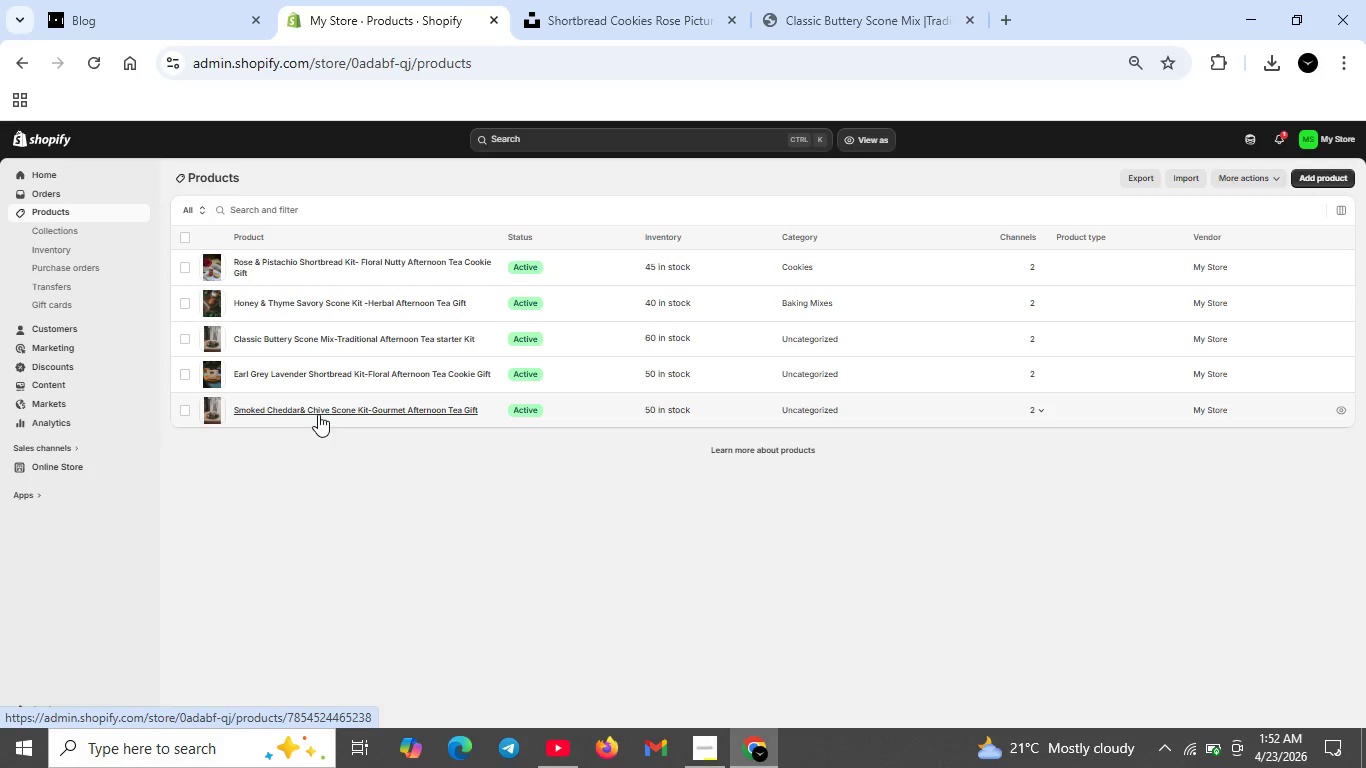 
left_click([317, 414])
 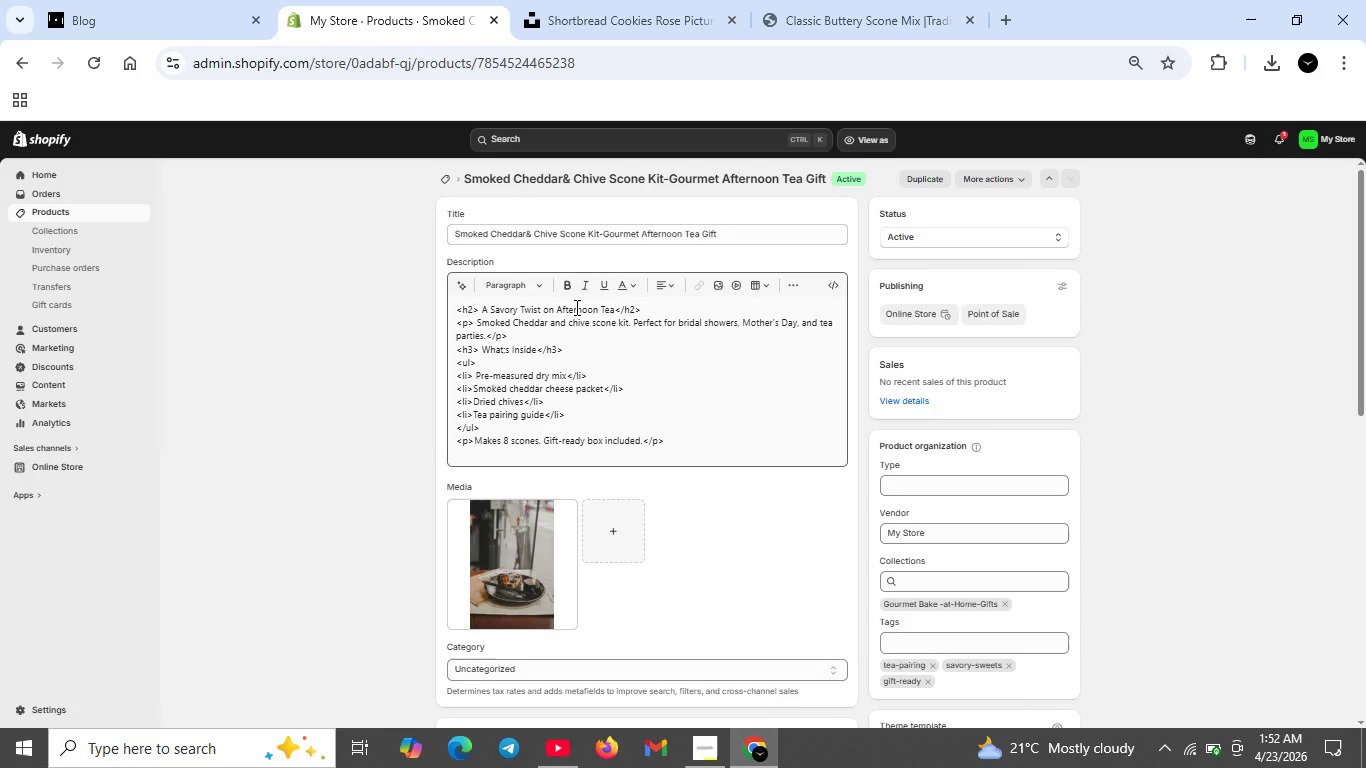 
wait(12.5)
 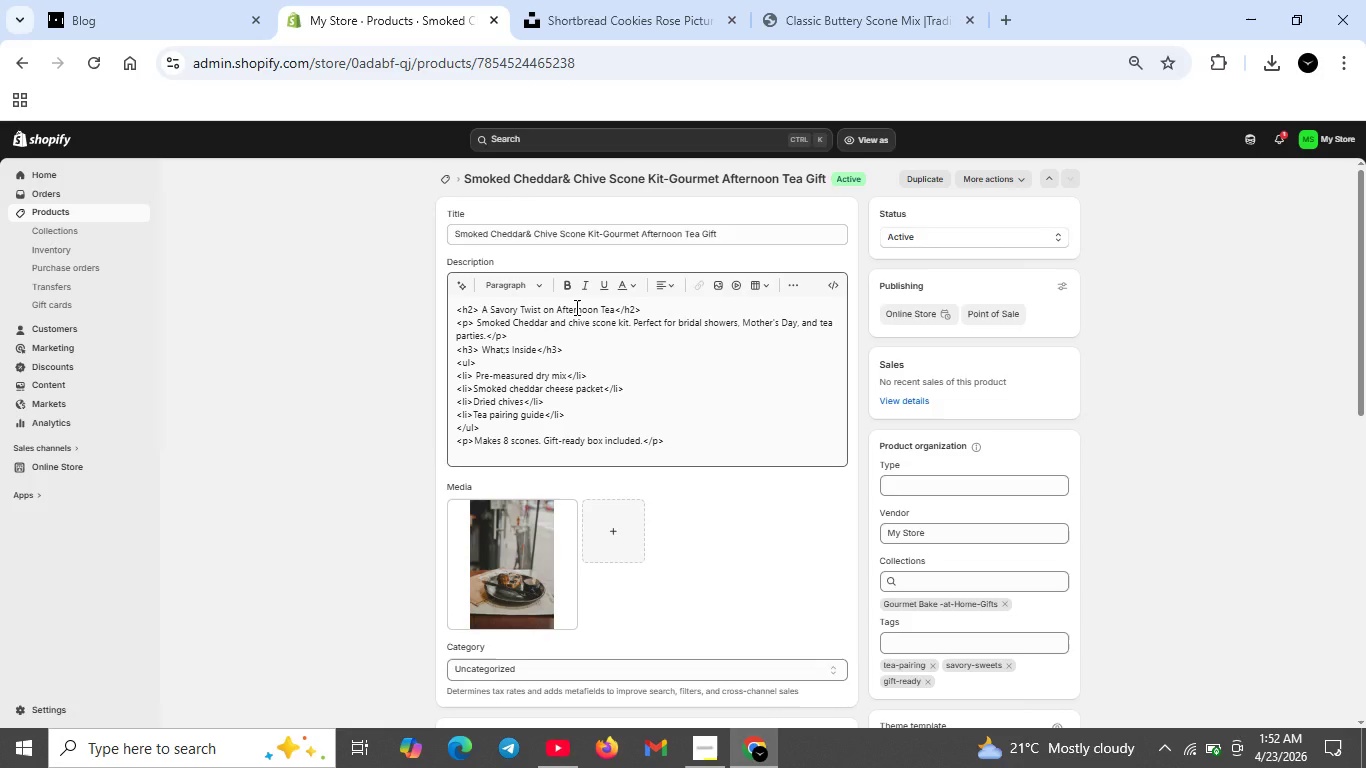 
mouse_move([566, 282])
 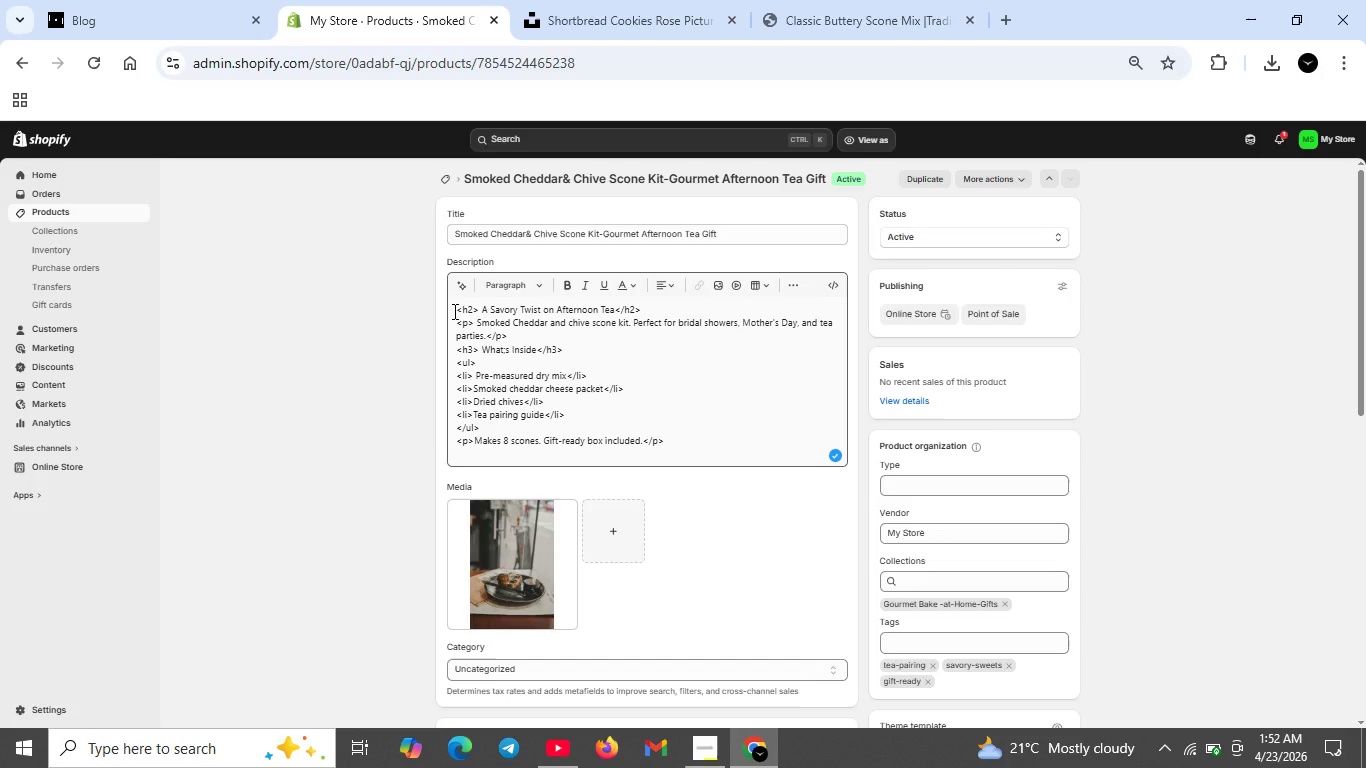 
wait(20.24)
 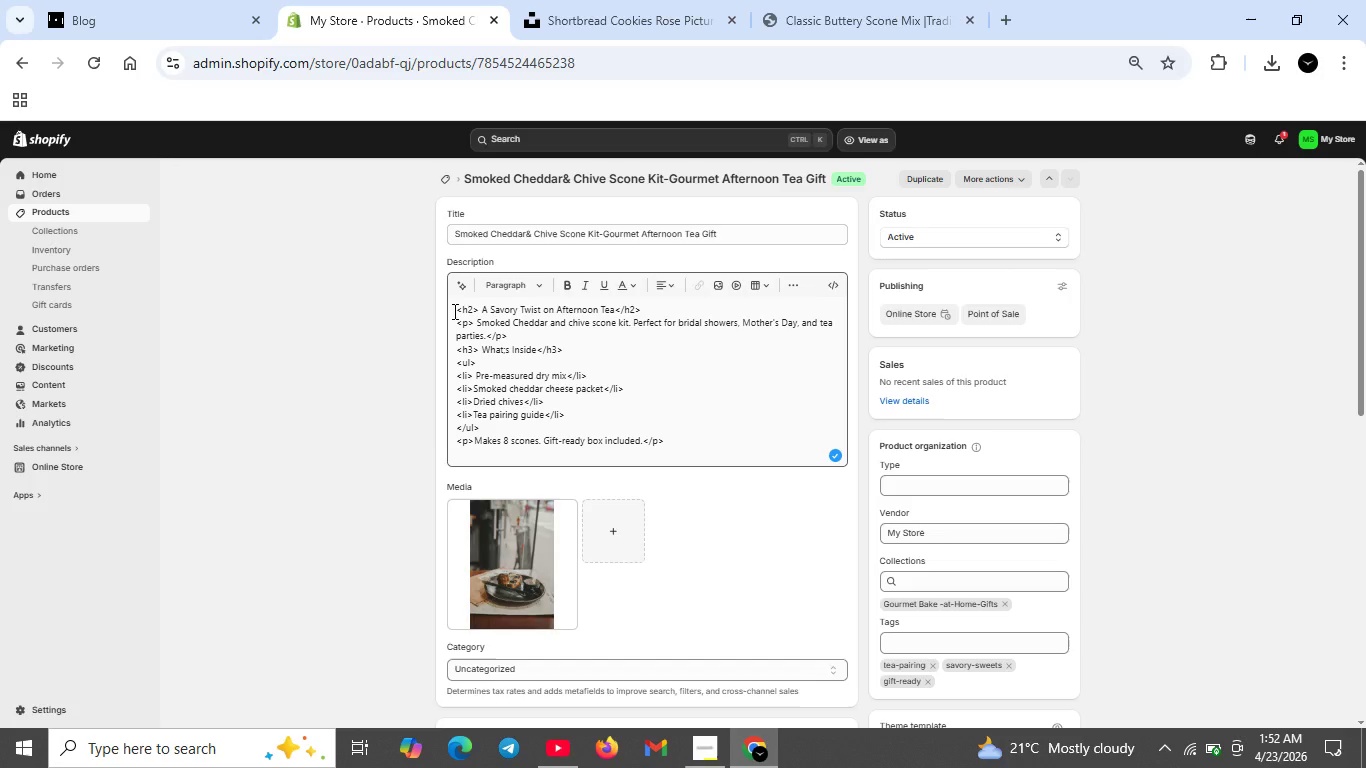 
left_click([836, 284])
 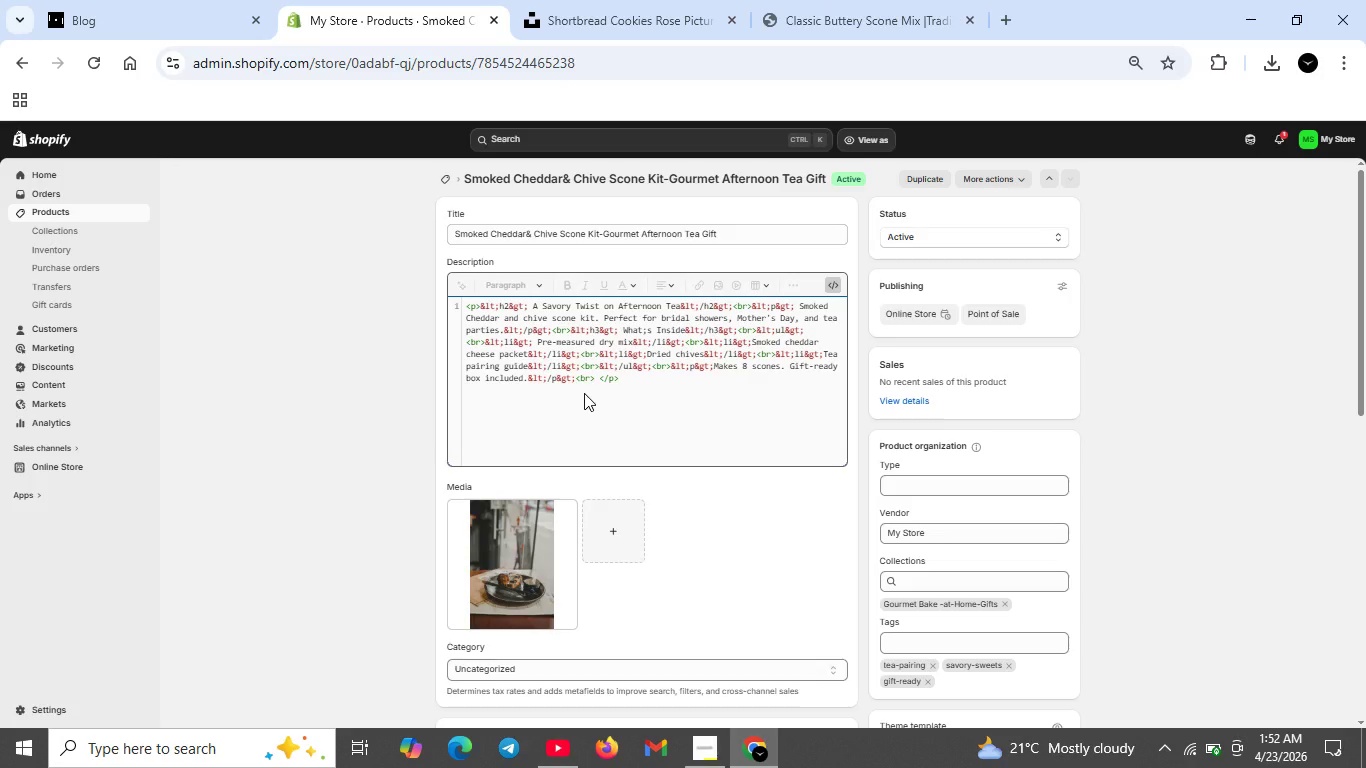 
wait(6.47)
 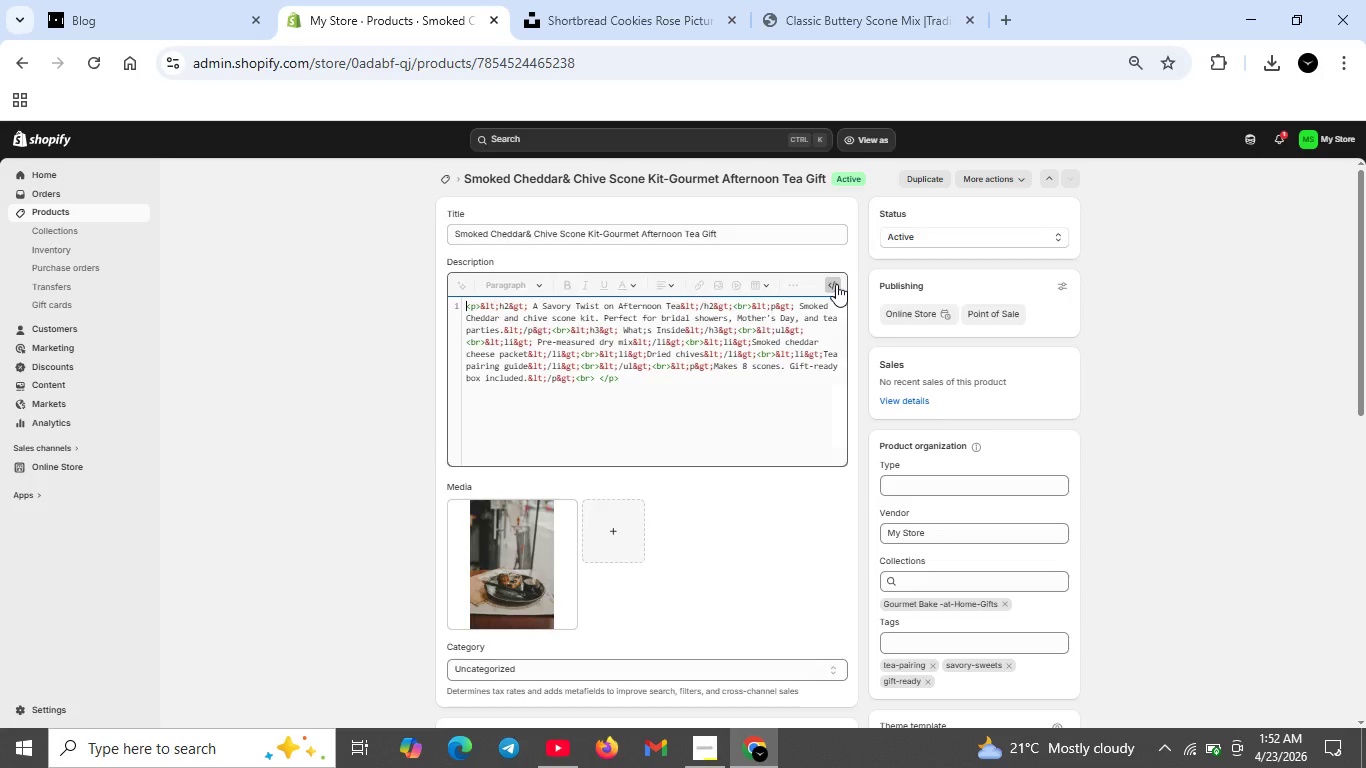 
scroll: coordinate [565, 331], scroll_direction: up, amount: 1.0
 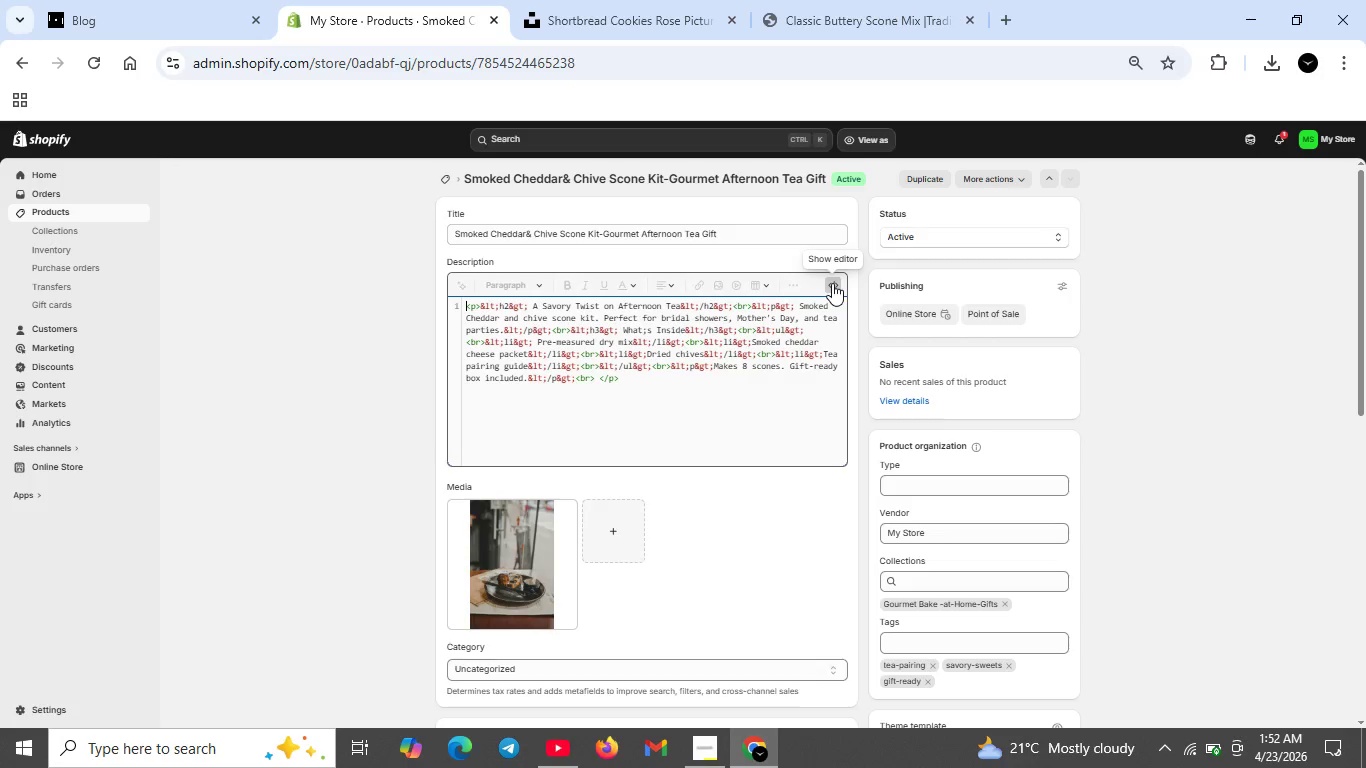 
left_click([832, 283])
 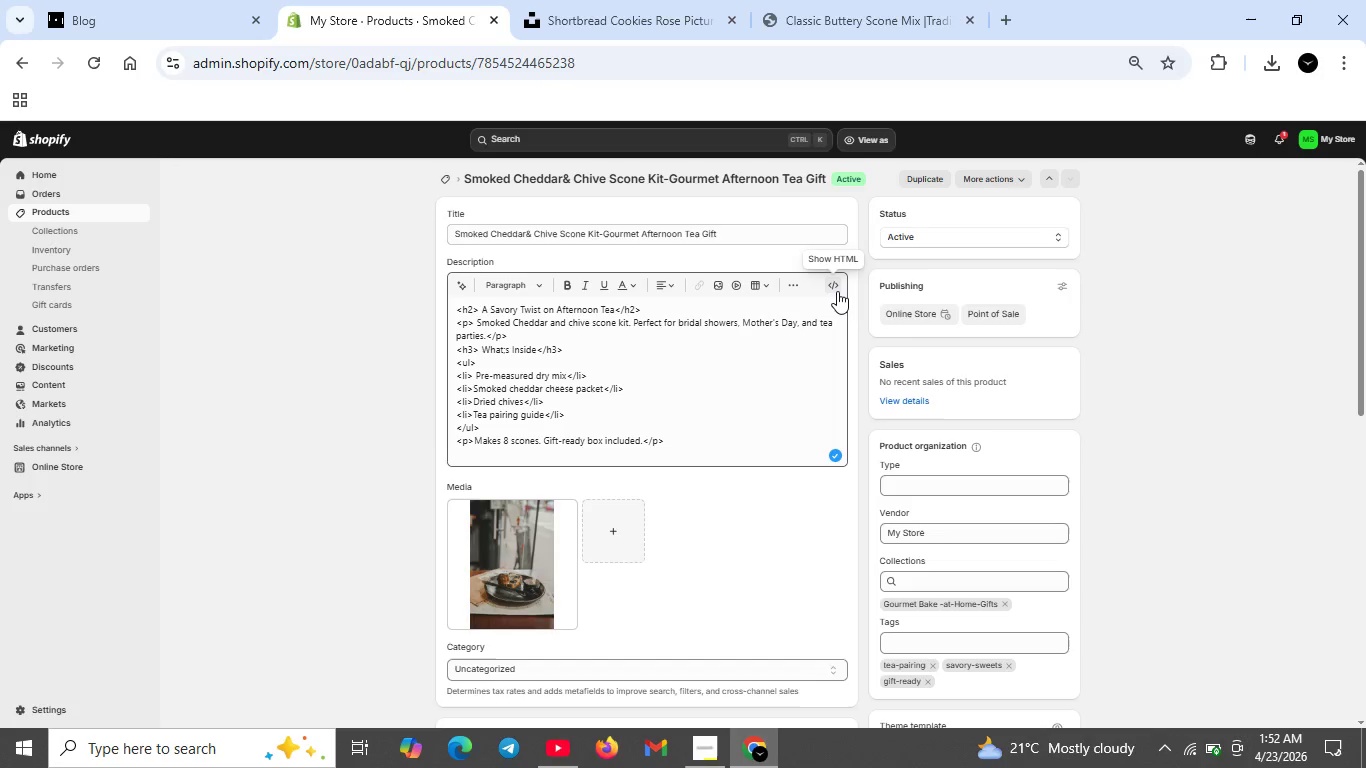 
left_click([838, 289])
 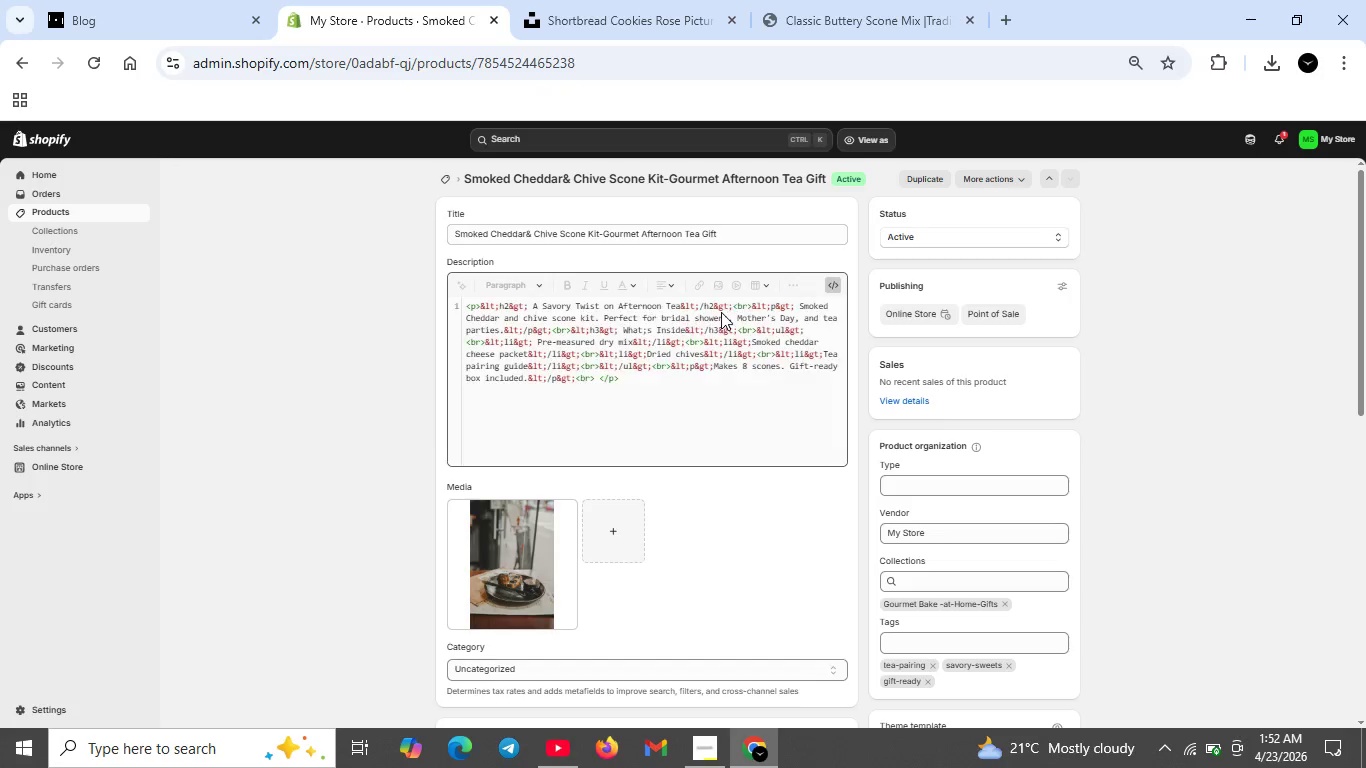 
left_click([684, 319])
 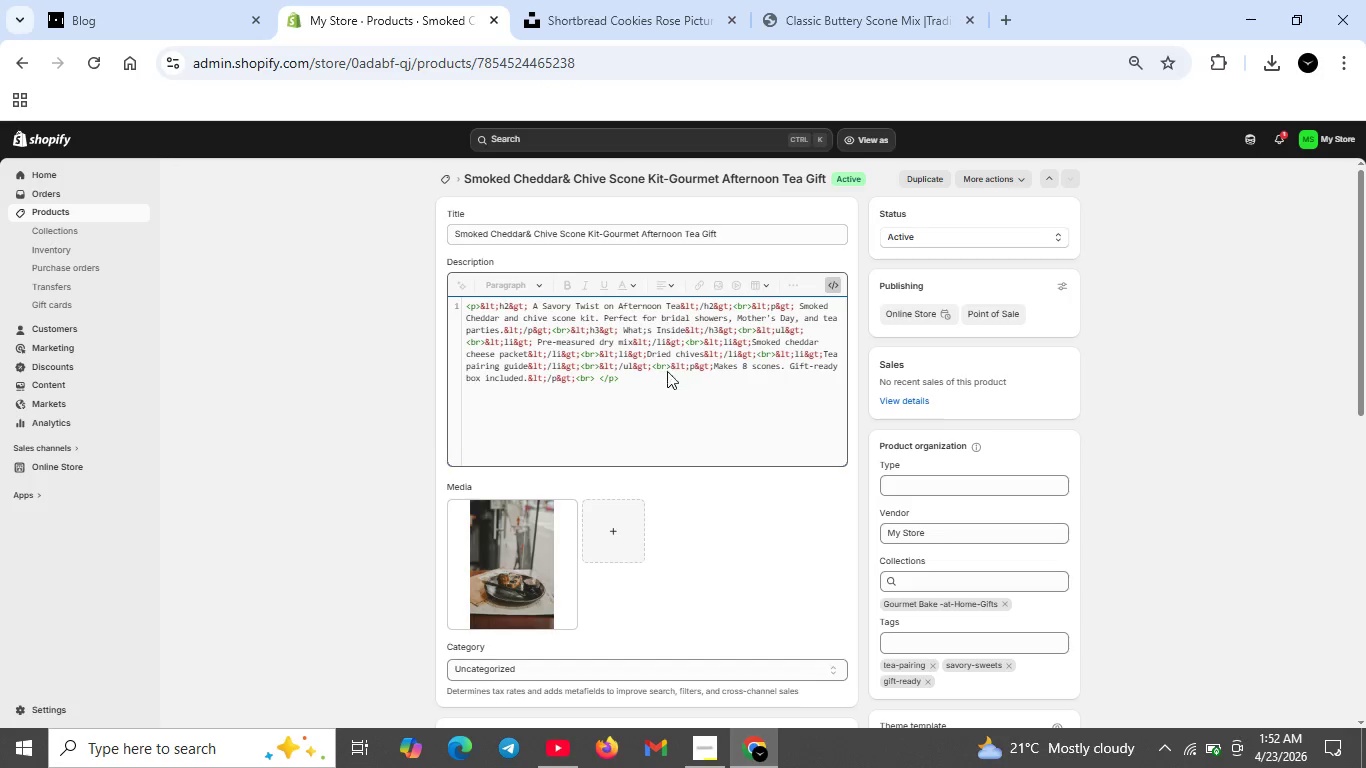 
left_click([658, 387])
 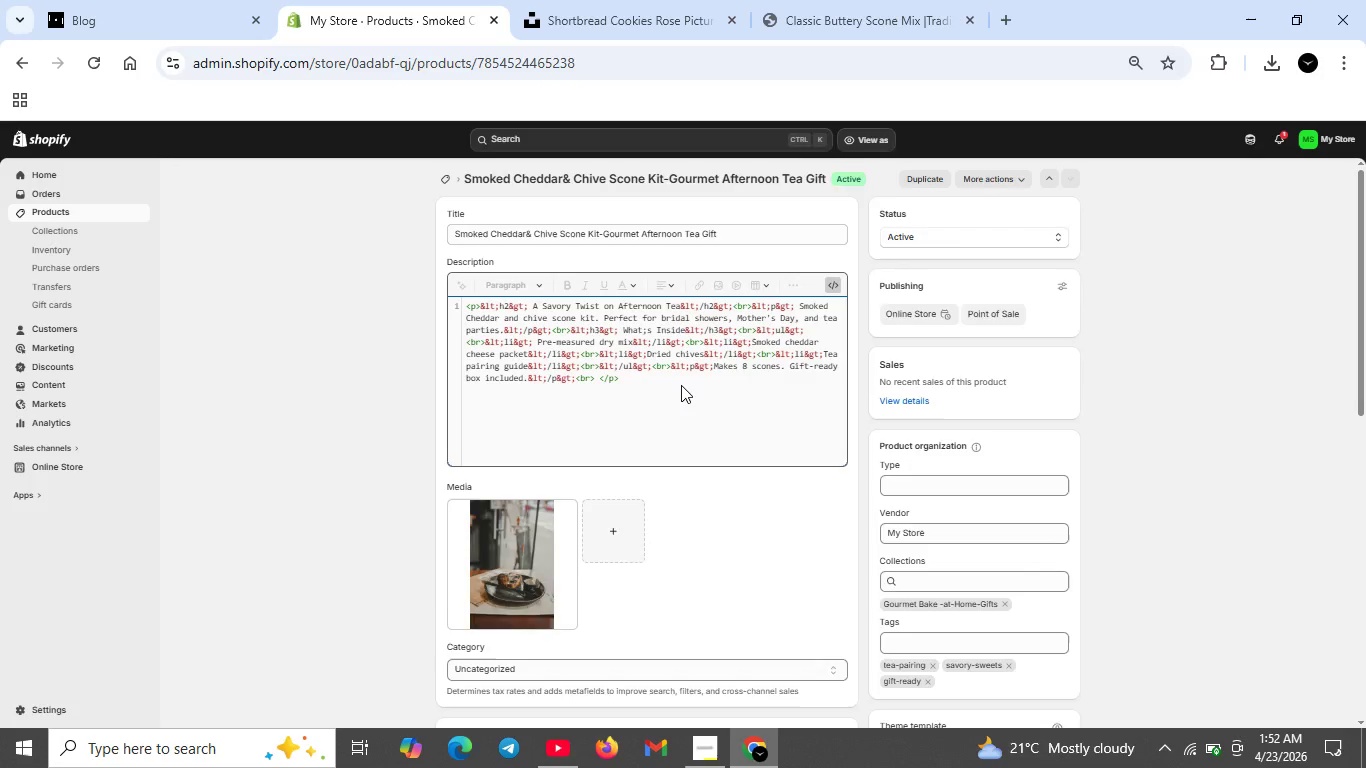 
scroll: coordinate [681, 385], scroll_direction: up, amount: 3.0
 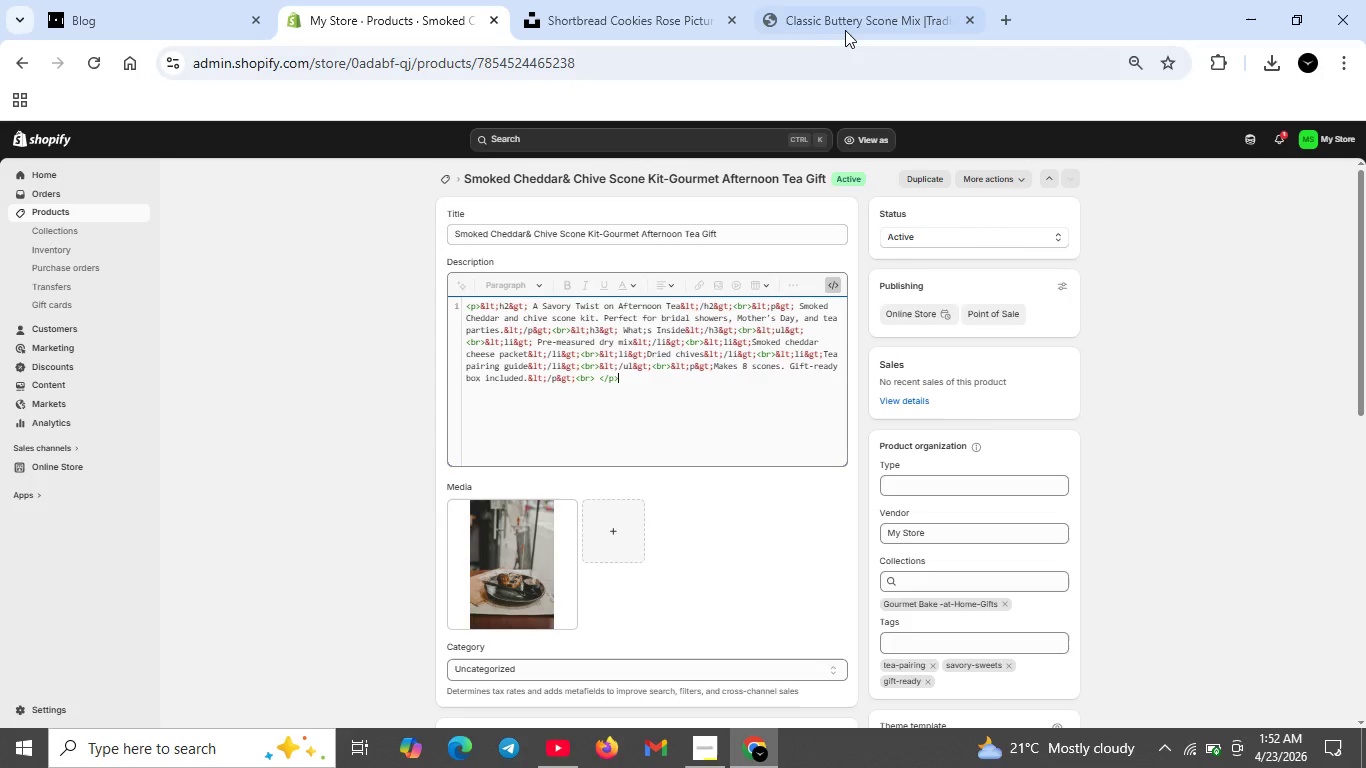 
left_click([847, 22])
 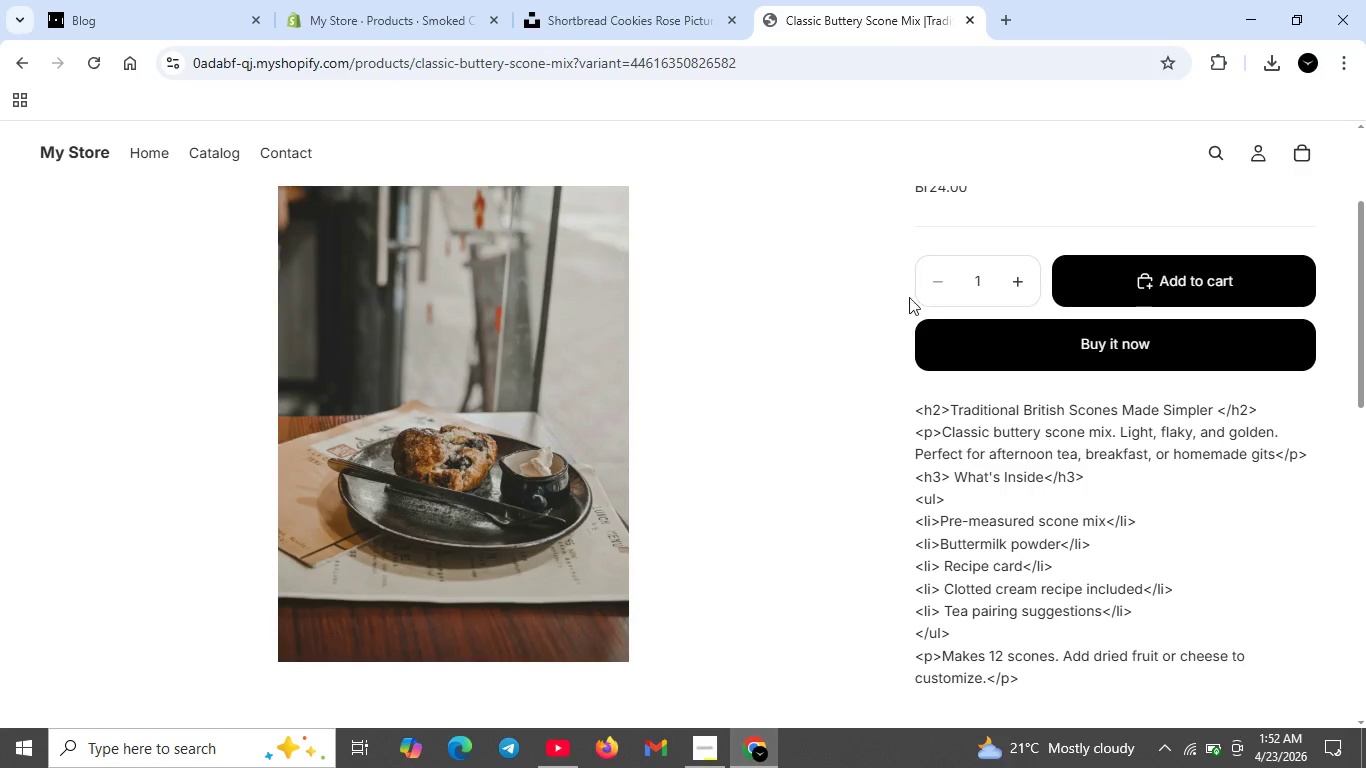 
scroll: coordinate [926, 394], scroll_direction: up, amount: 3.0
 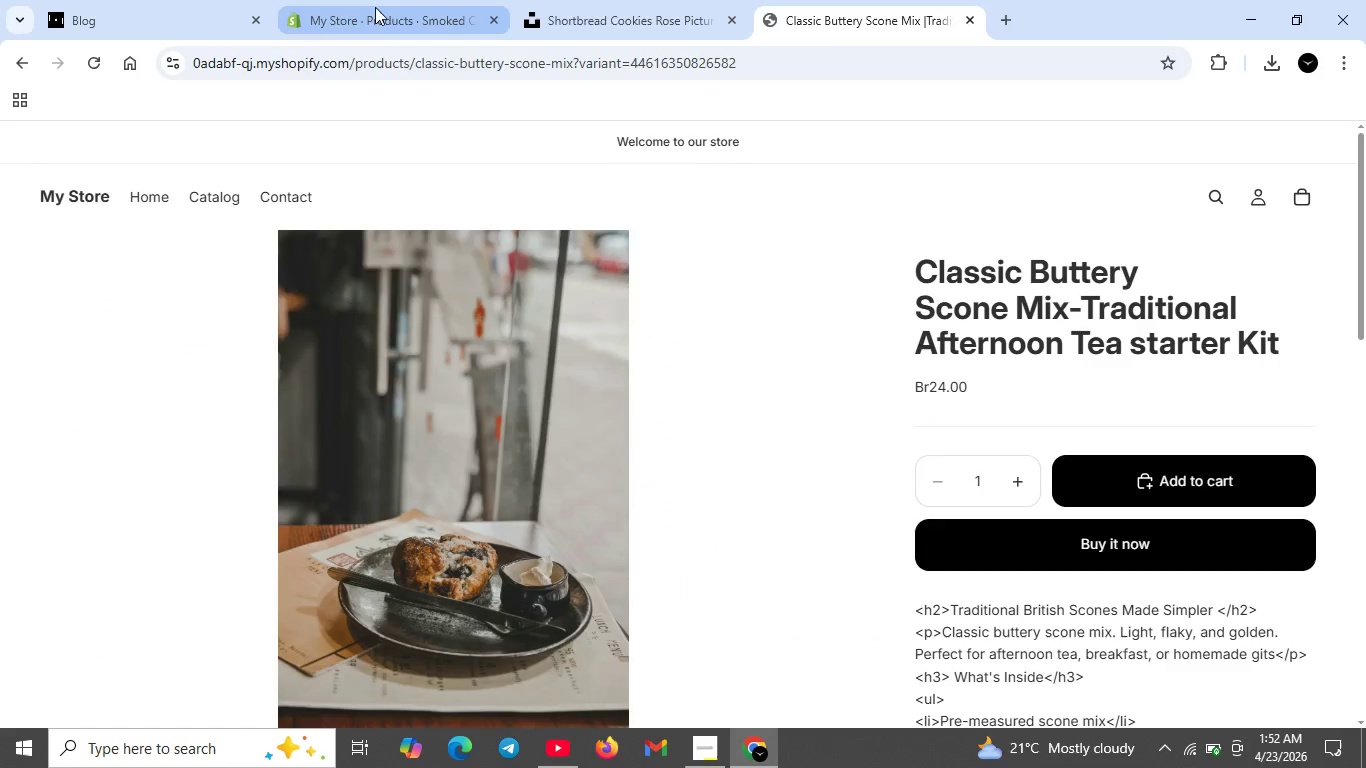 
left_click([375, 20])
 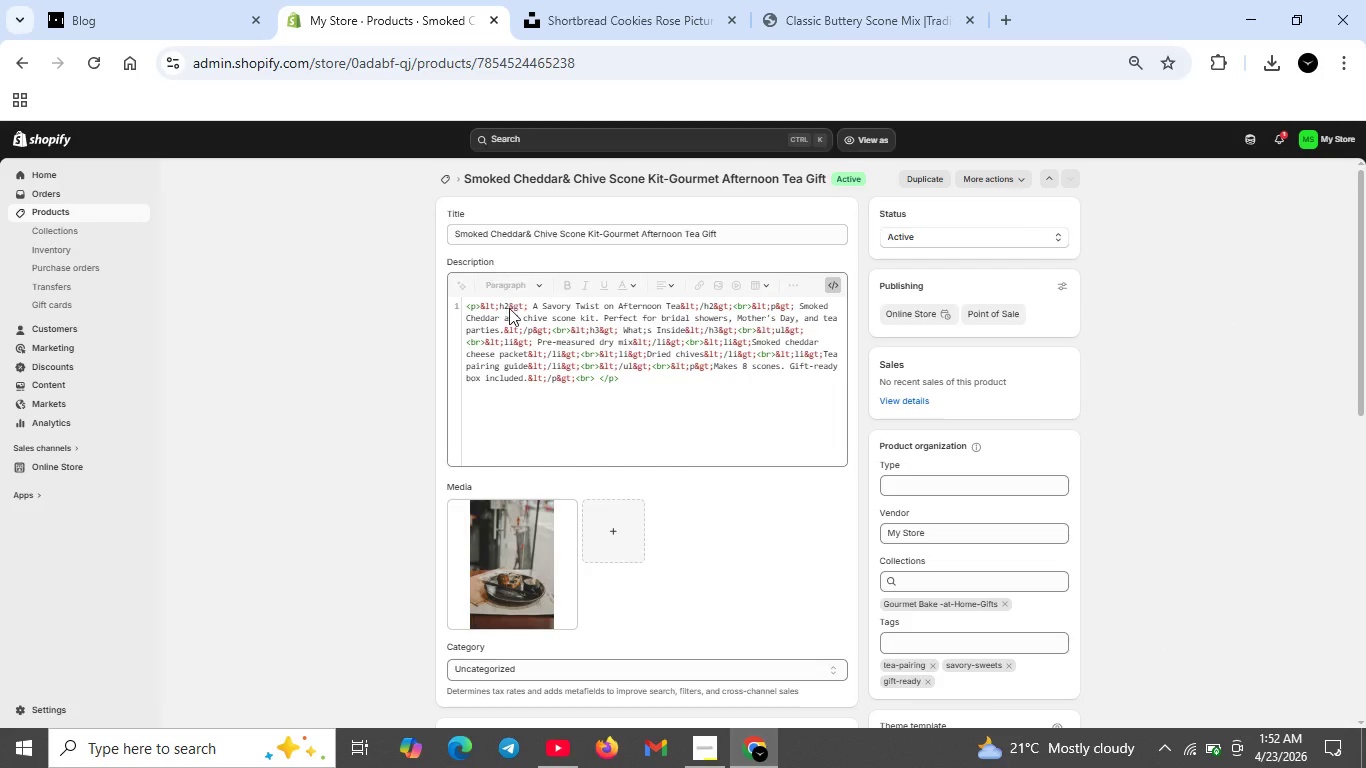 
scroll: coordinate [509, 311], scroll_direction: up, amount: 3.0
 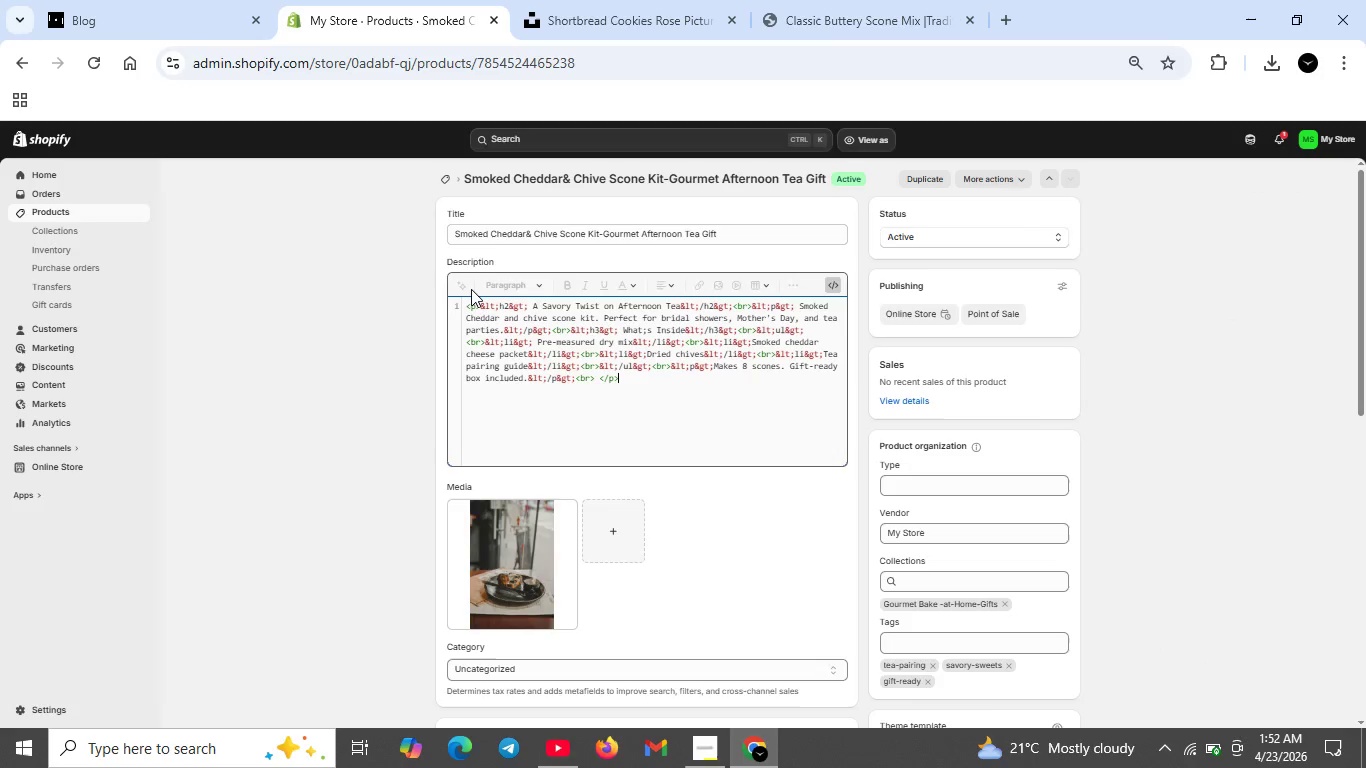 
mouse_move([444, 277])
 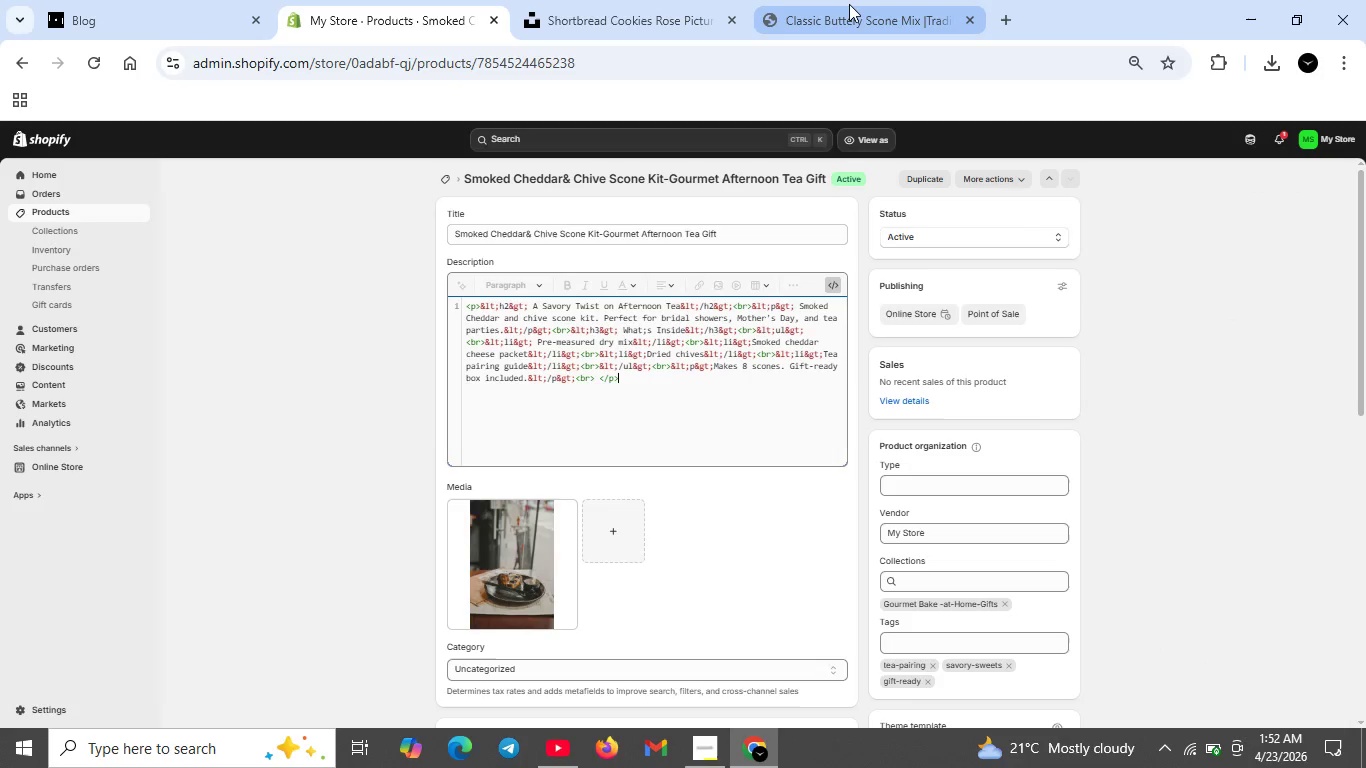 
left_click([849, 4])
 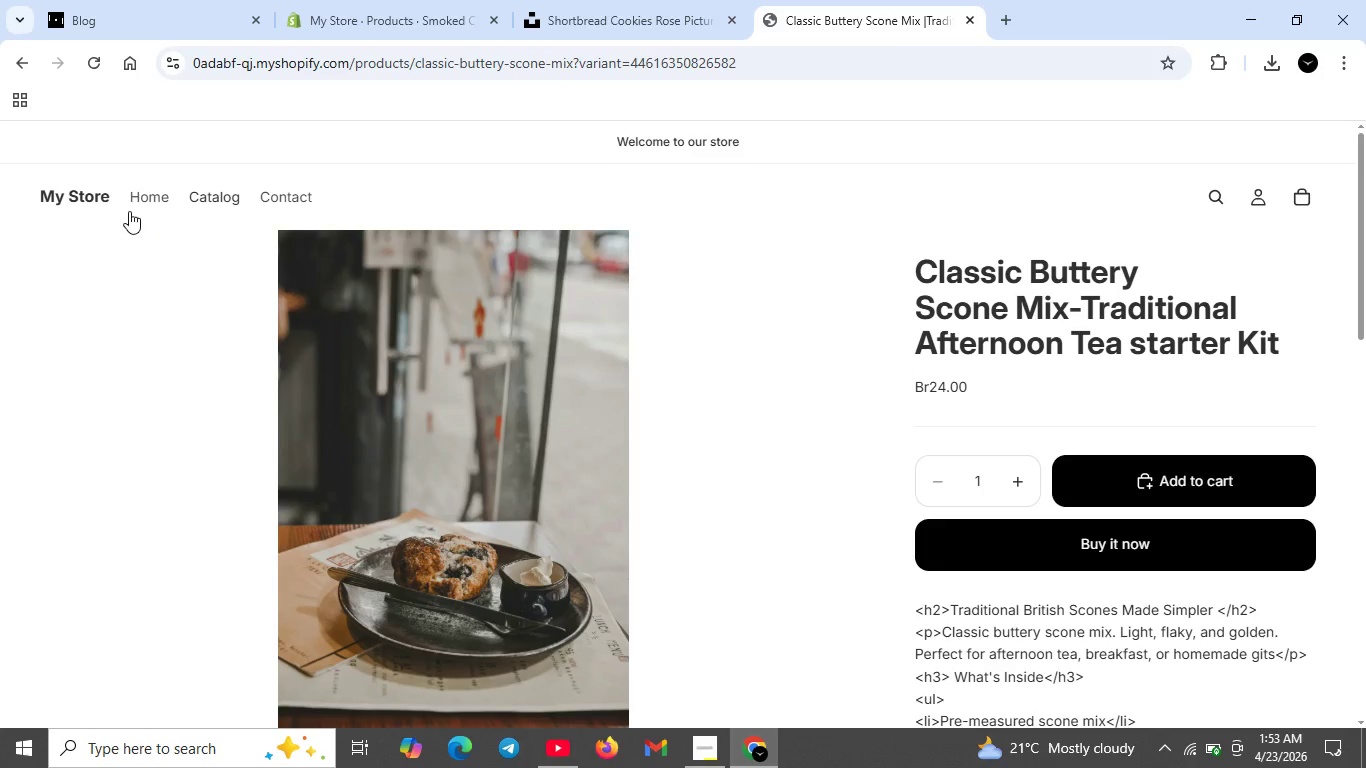 
left_click([148, 198])
 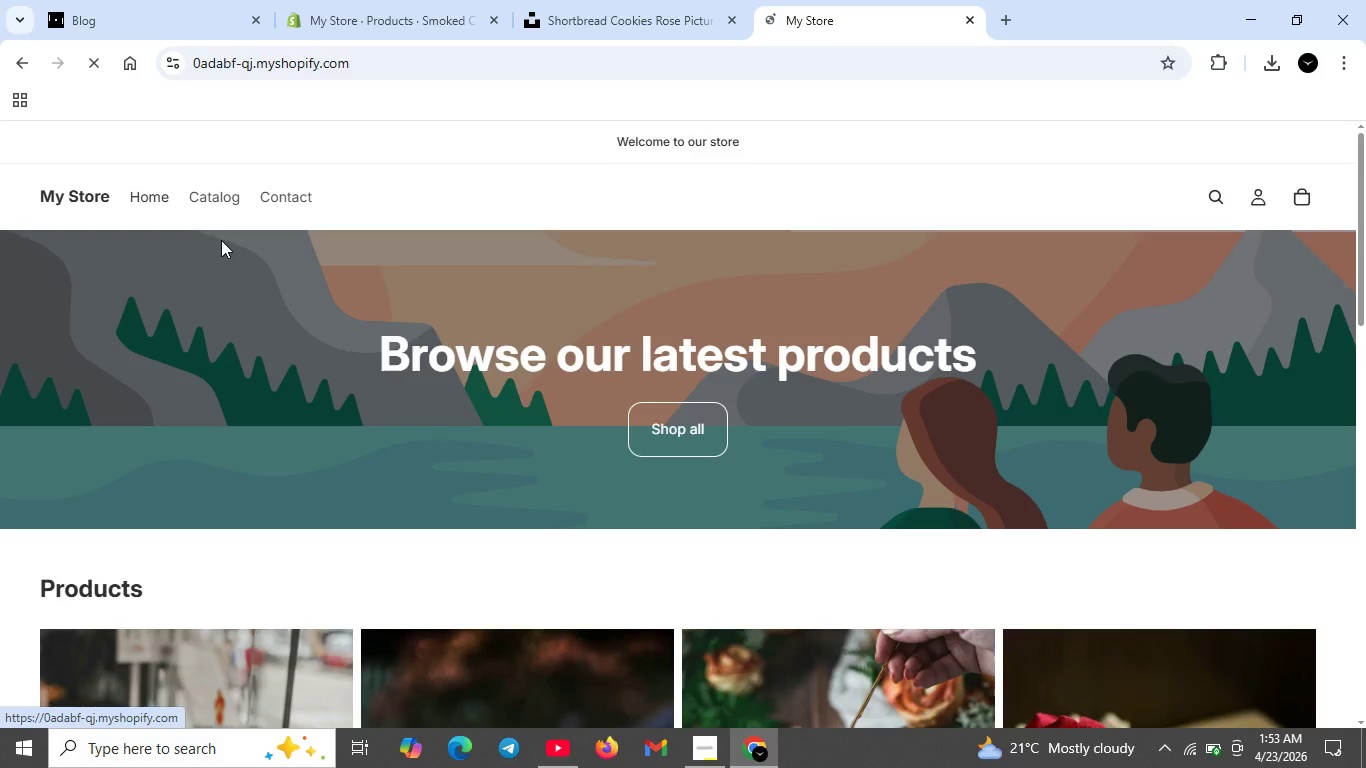 
scroll: coordinate [311, 334], scroll_direction: down, amount: 6.0
 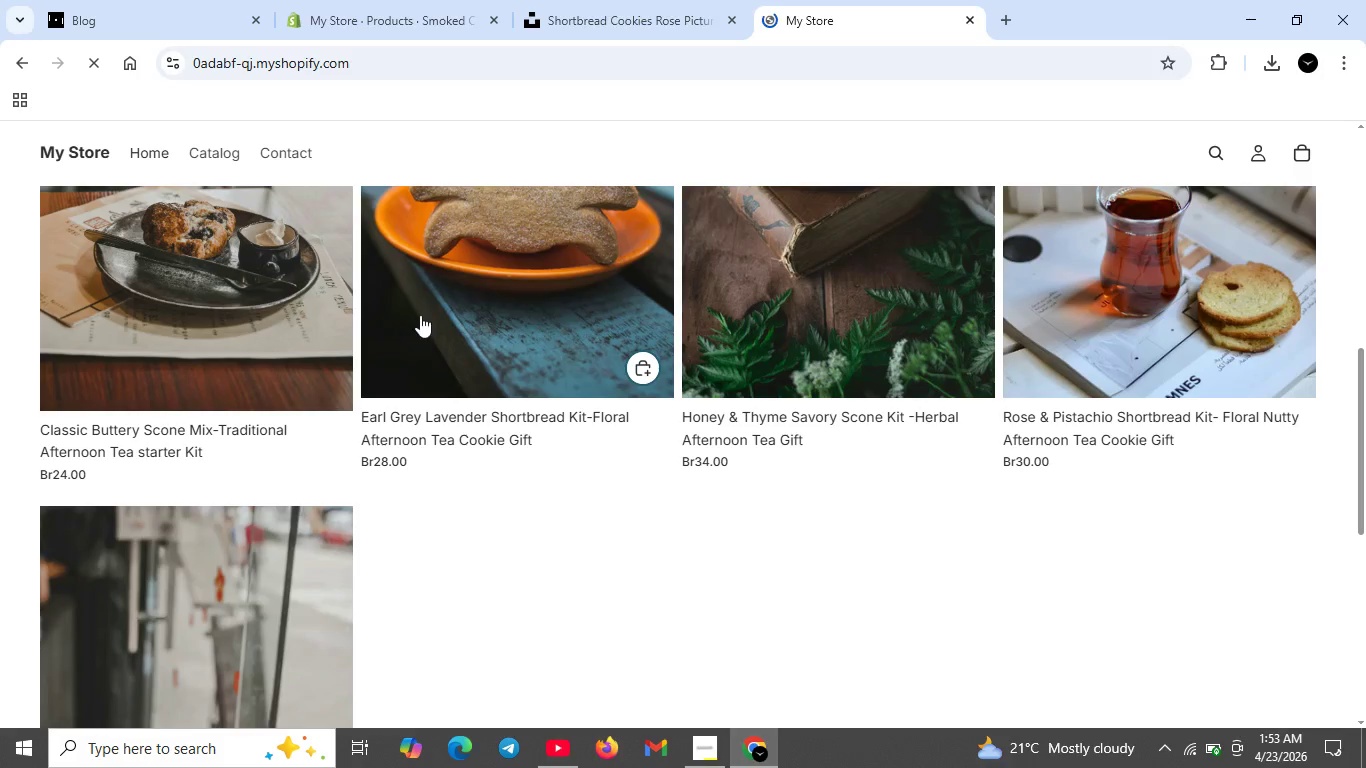 
left_click([421, 315])
 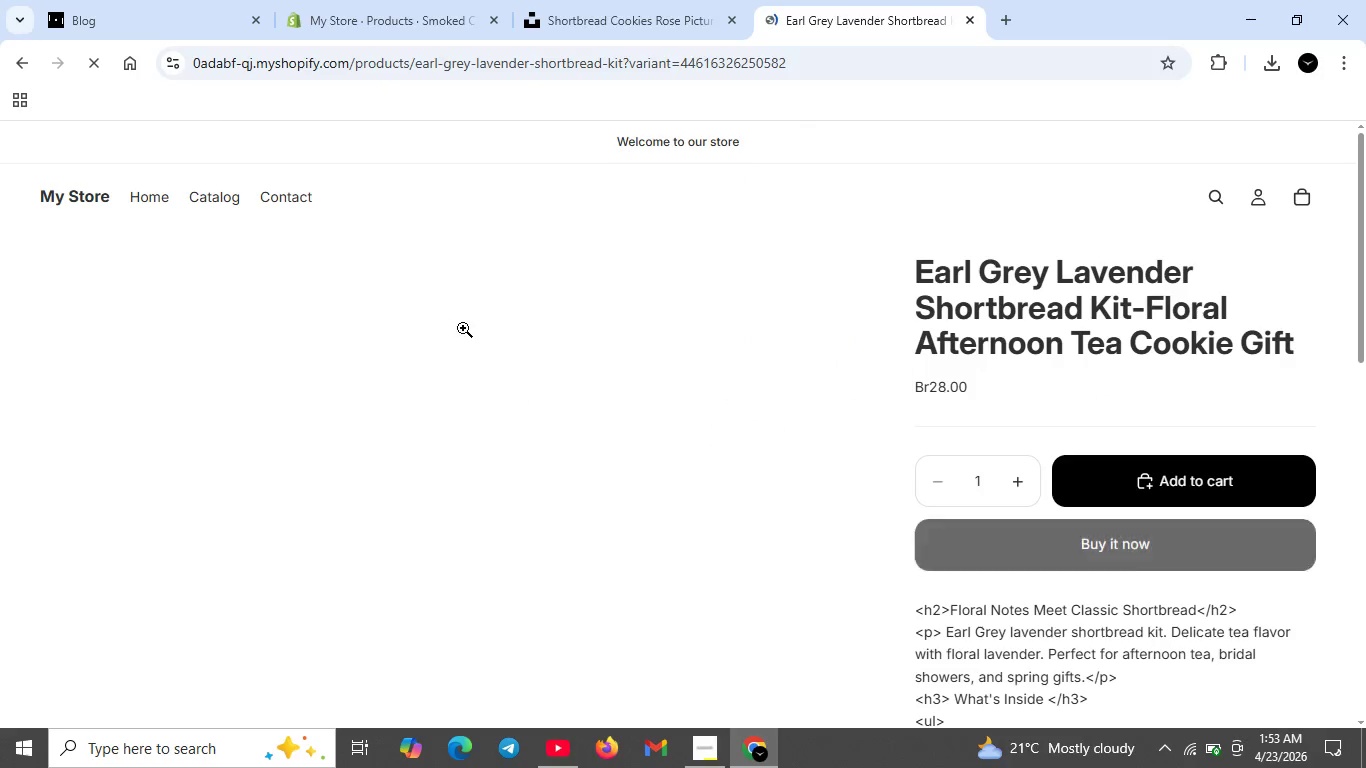 
scroll: coordinate [508, 337], scroll_direction: down, amount: 4.0
 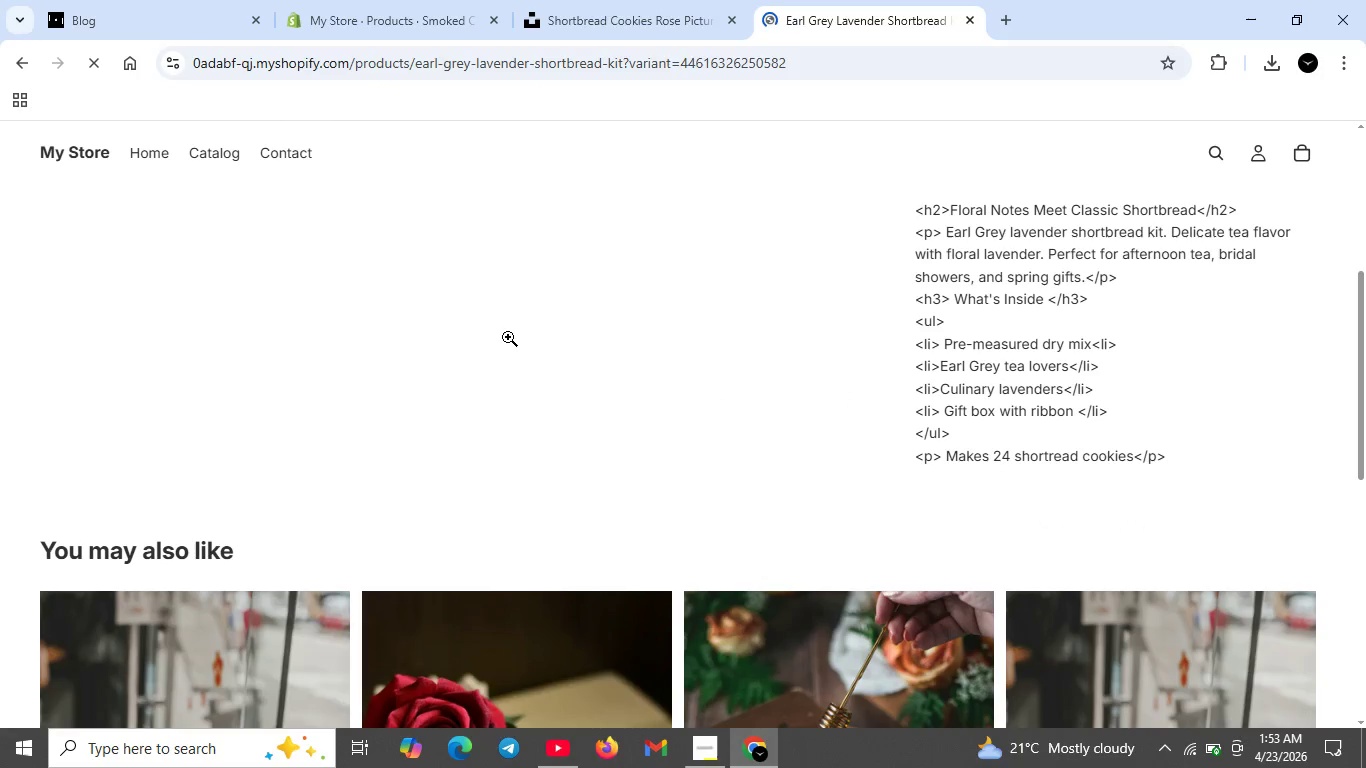 
scroll: coordinate [508, 337], scroll_direction: up, amount: 5.0
 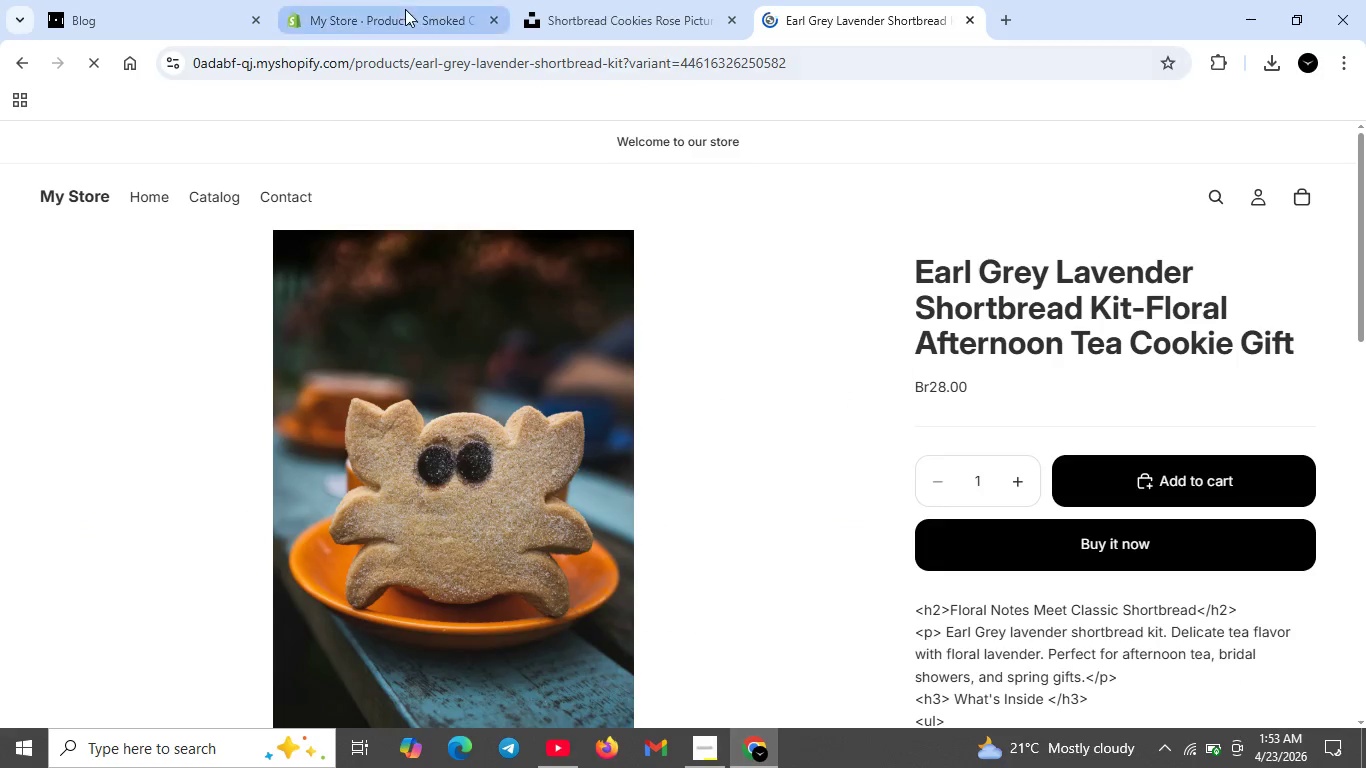 
left_click([405, 9])
 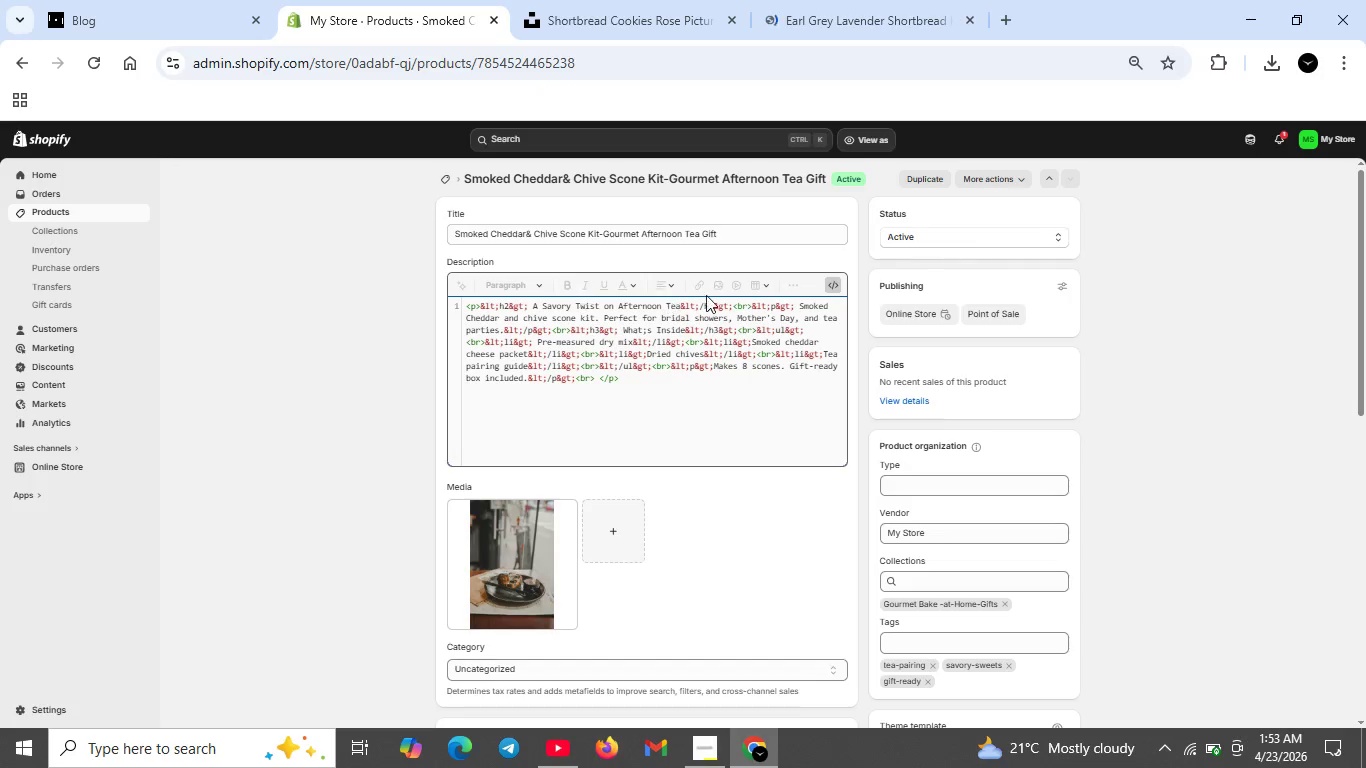 
double_click([705, 315])
 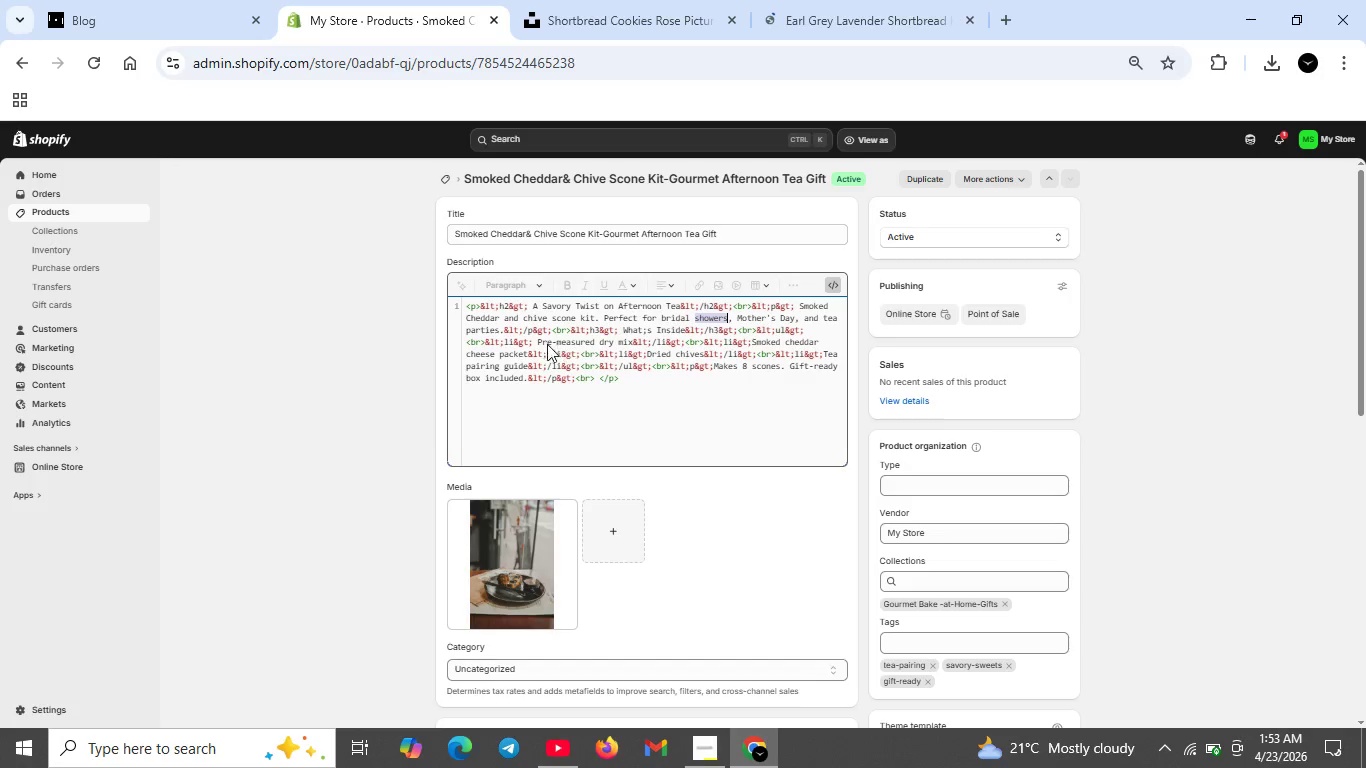 
left_click([545, 344])
 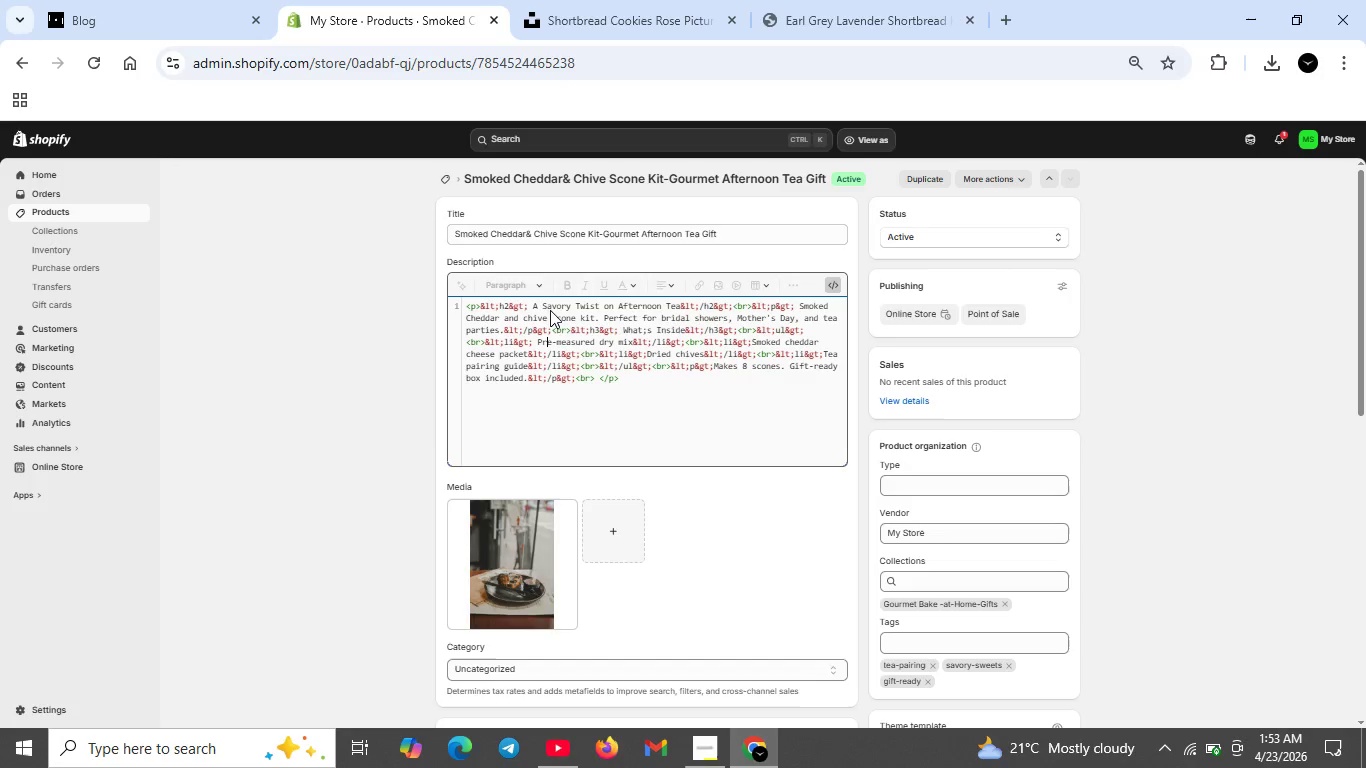 
scroll: coordinate [564, 310], scroll_direction: down, amount: 1.0
 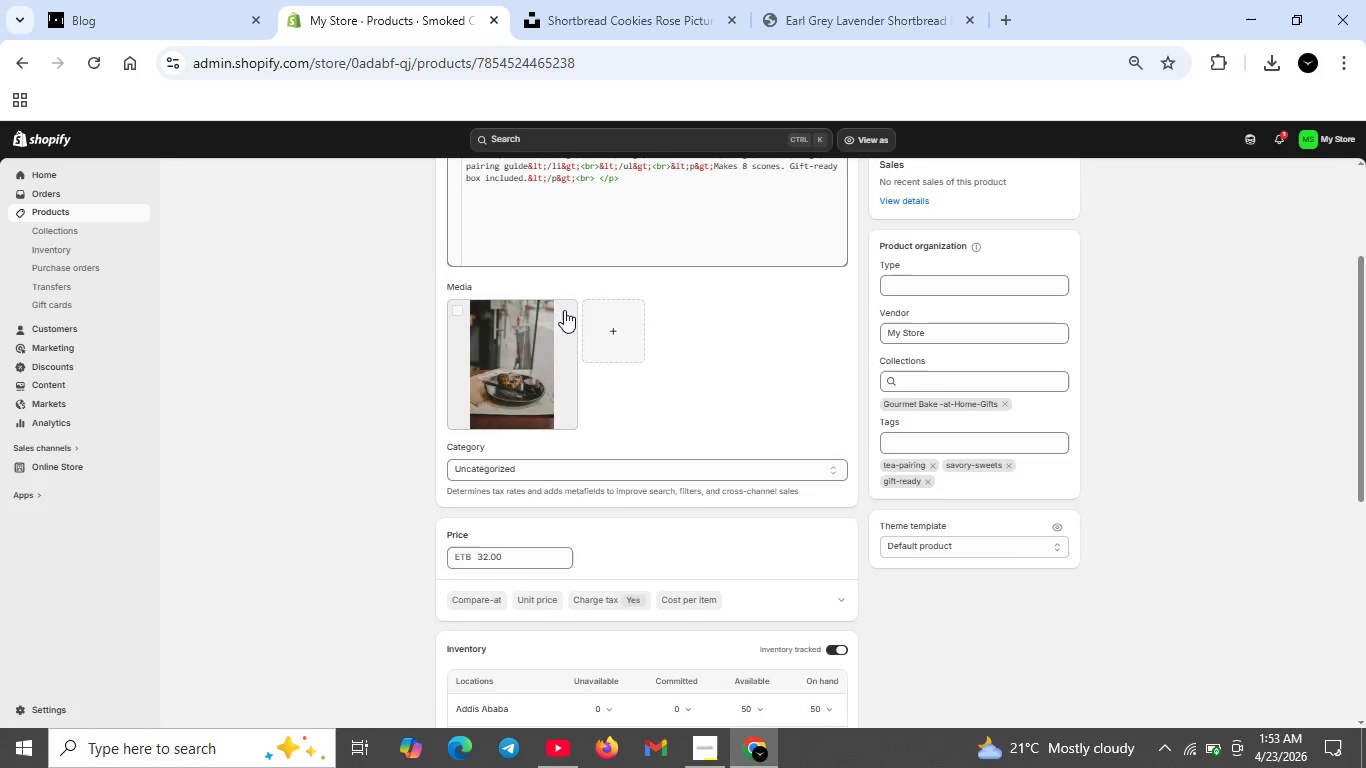 
scroll: coordinate [564, 310], scroll_direction: none, amount: 0.0
 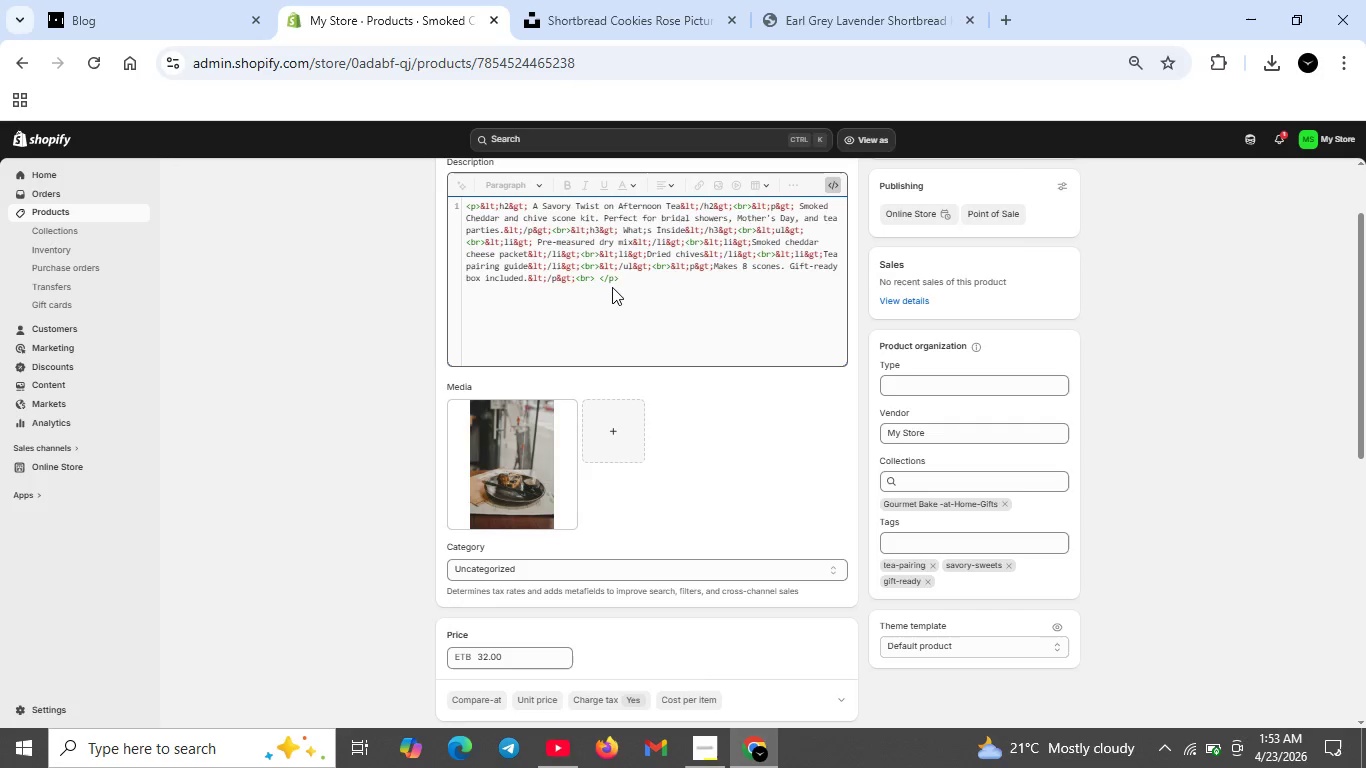 
left_click([619, 282])
 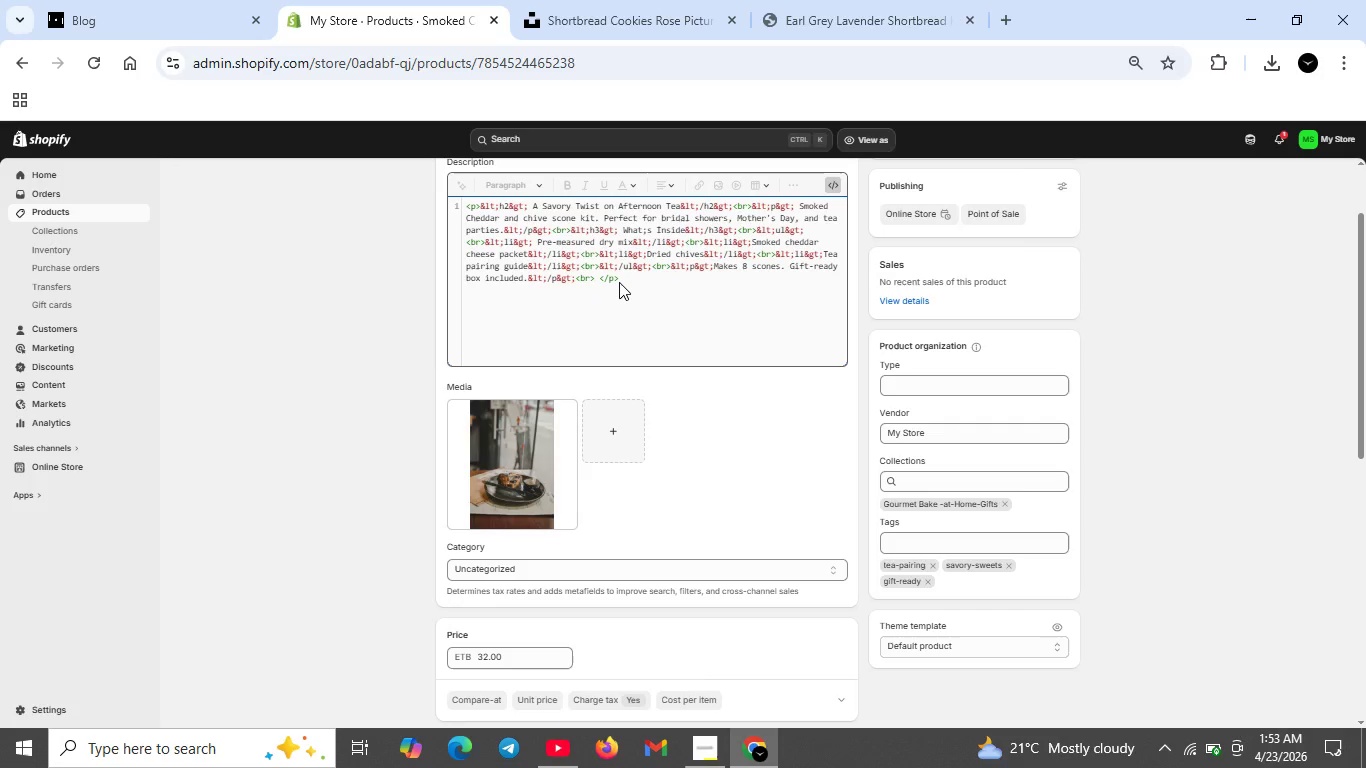 
left_click([619, 282])
 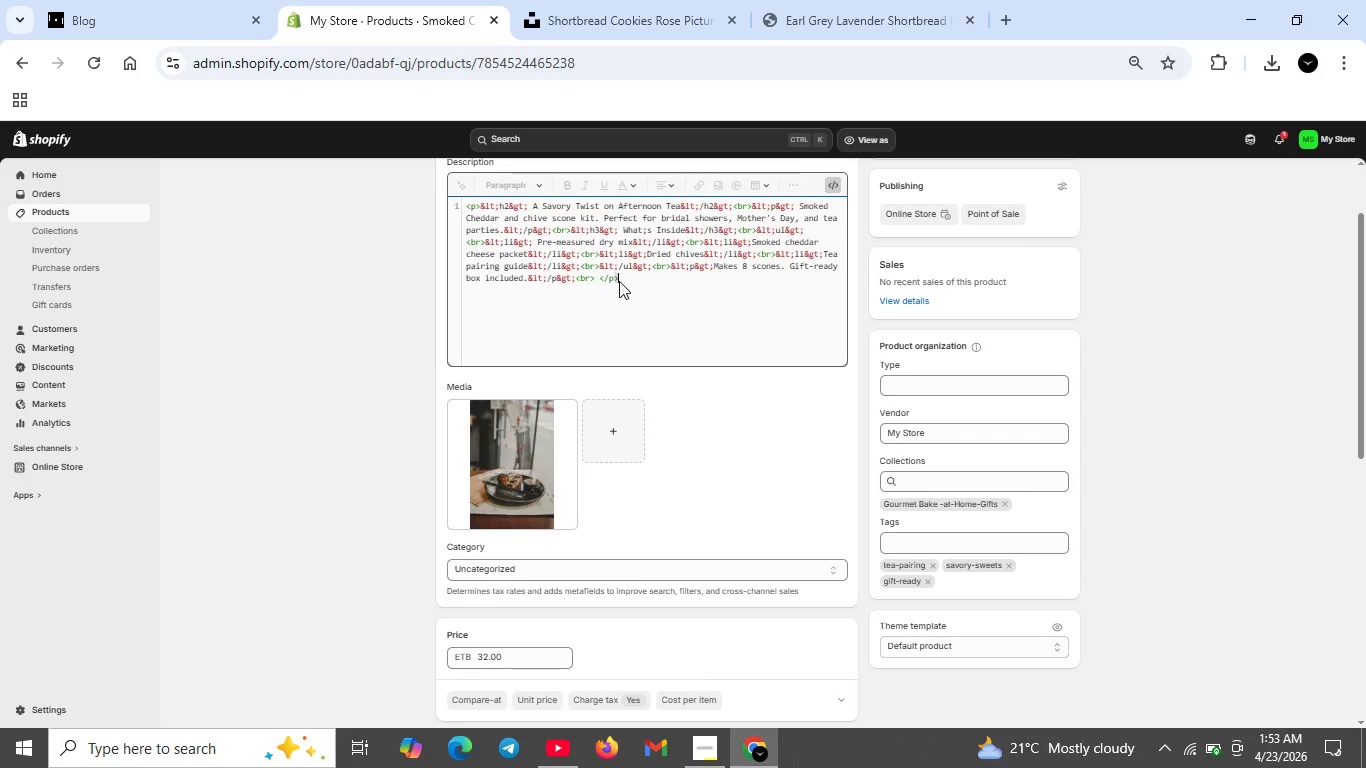 
left_click_drag(start_coordinate=[619, 282], to_coordinate=[462, 207])
 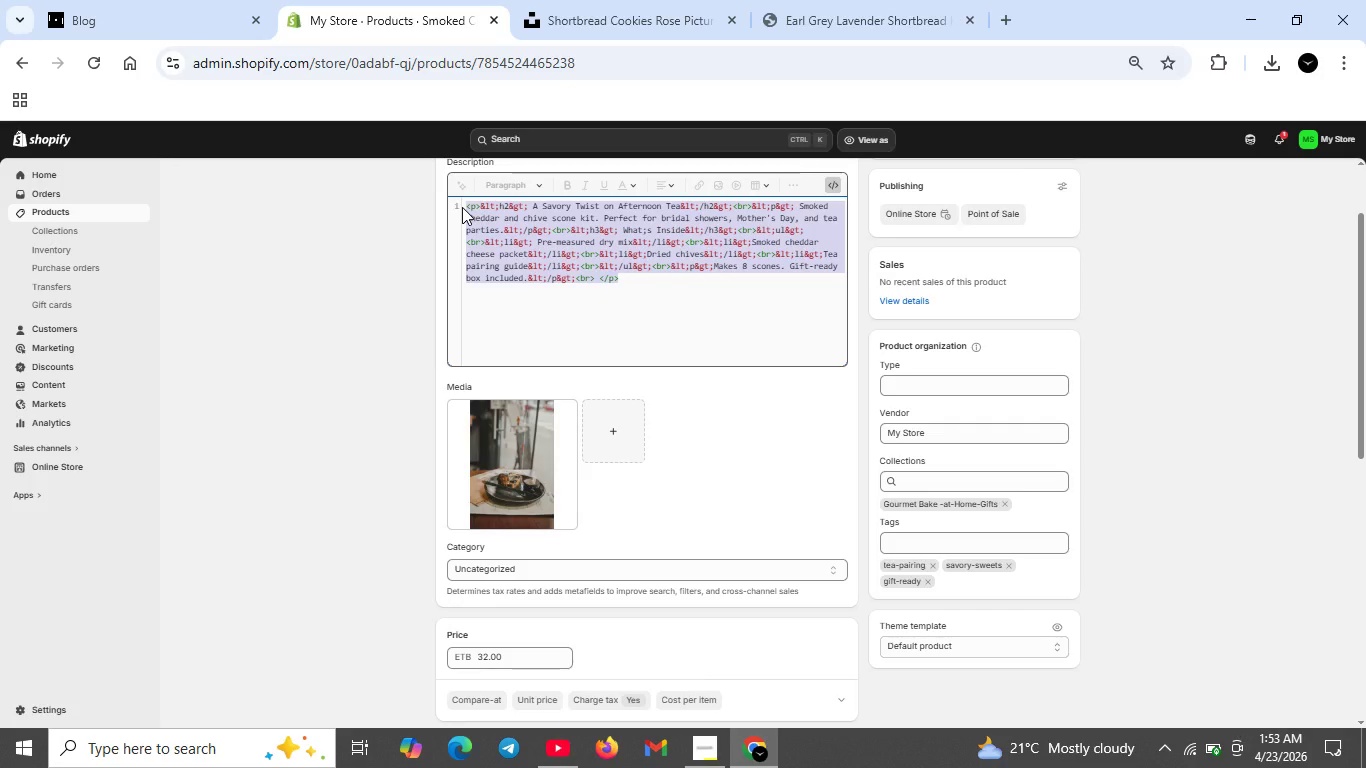 
key(Backspace)
 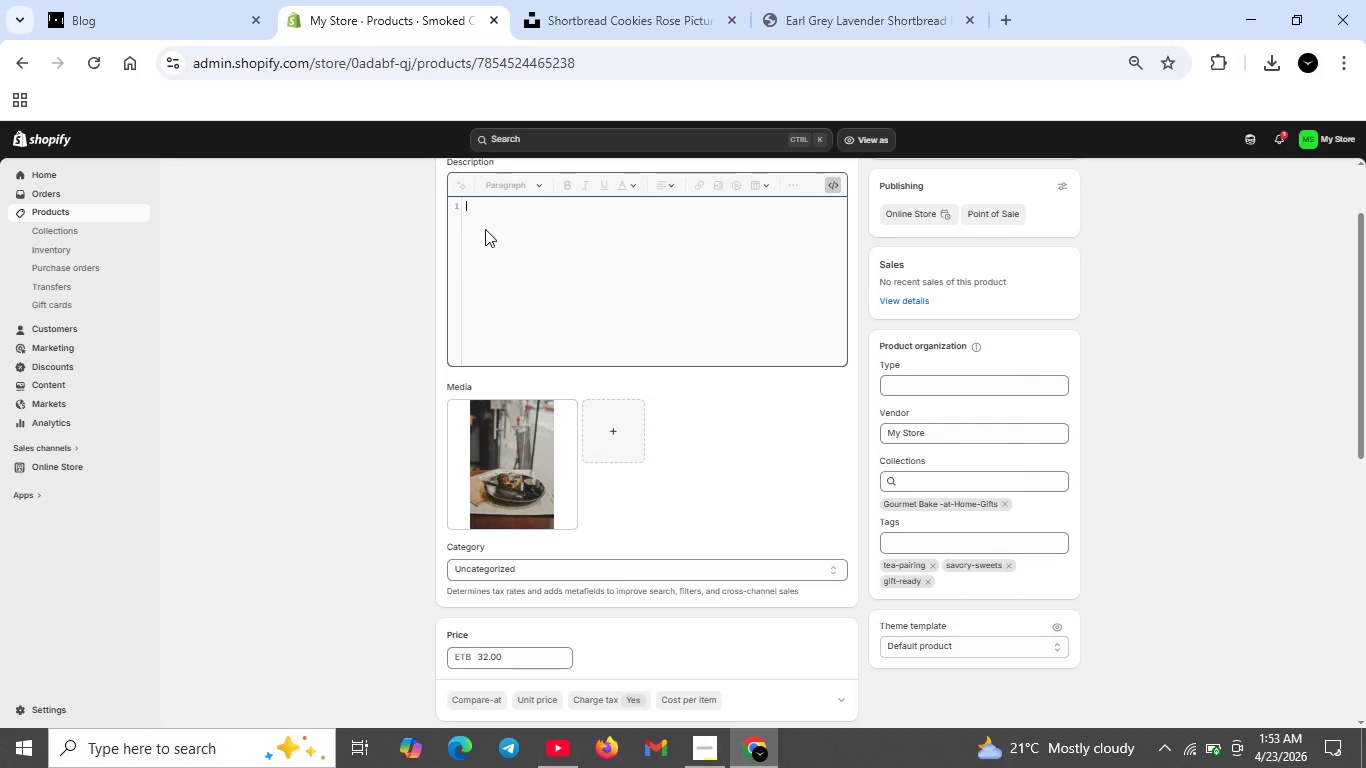 
scroll: coordinate [492, 234], scroll_direction: up, amount: 2.0
 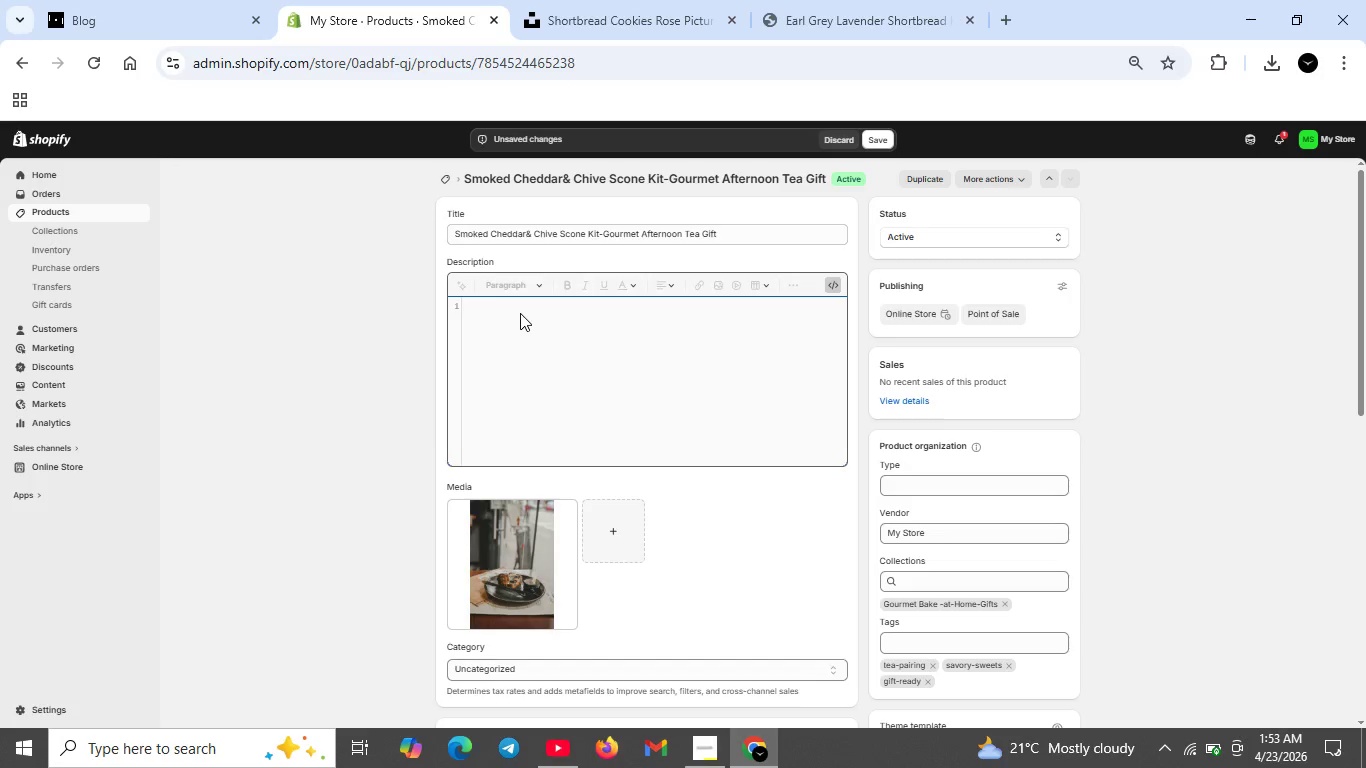 
wait(22.46)
 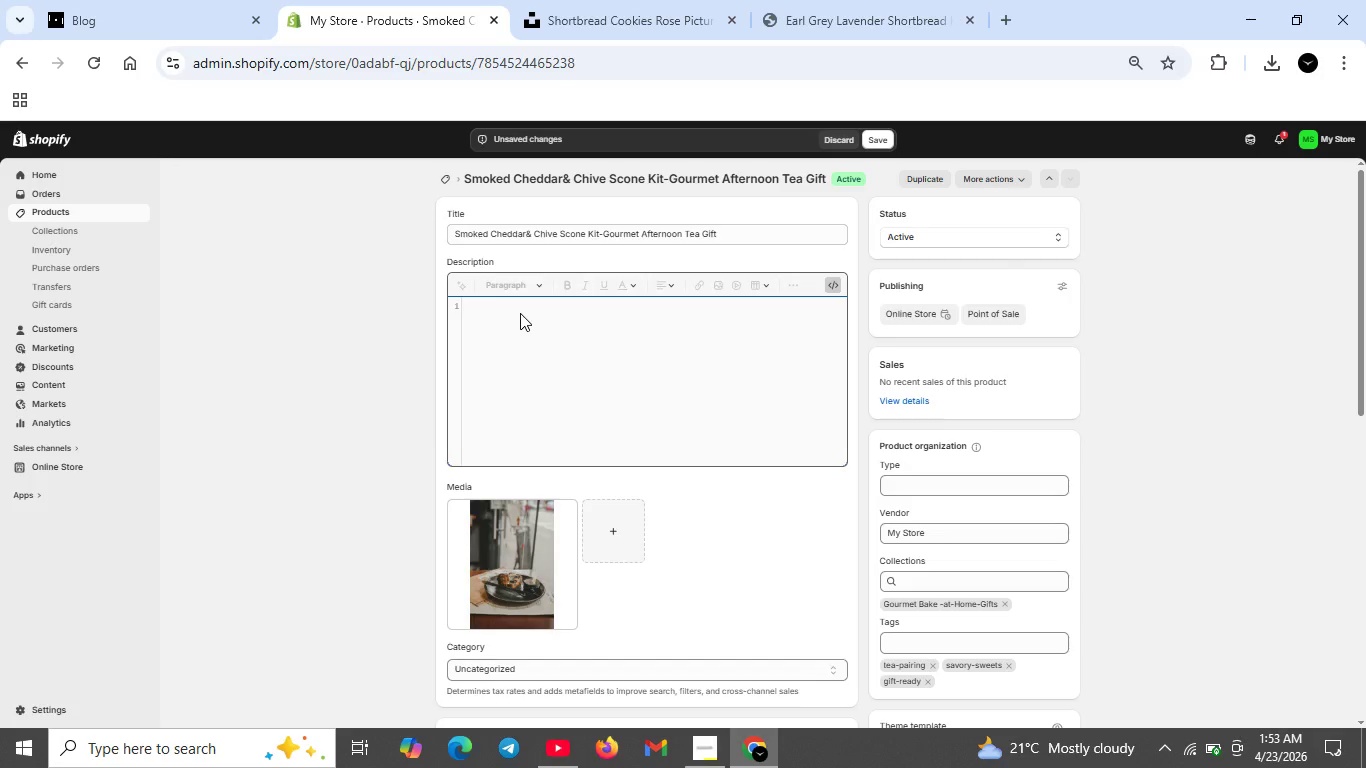 
type(<h2>)
 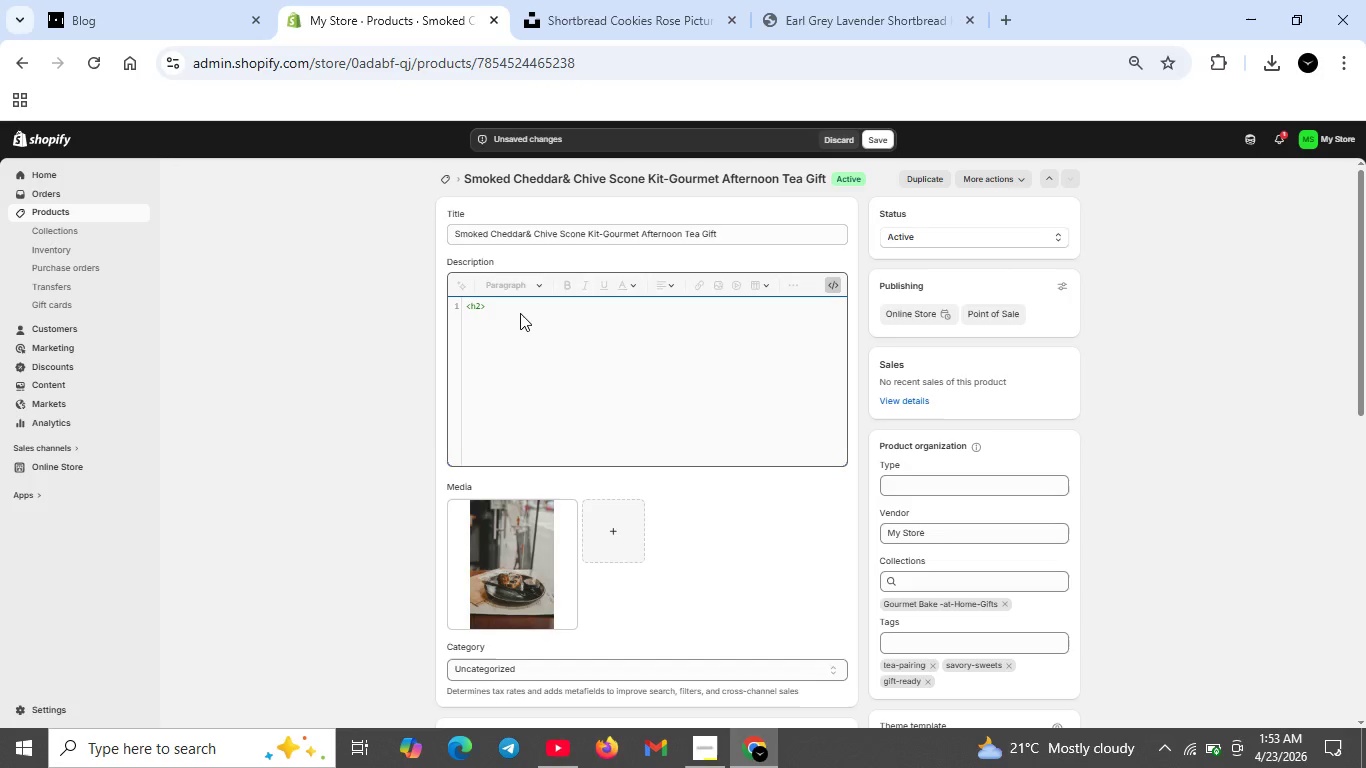 
type(Asavory)
 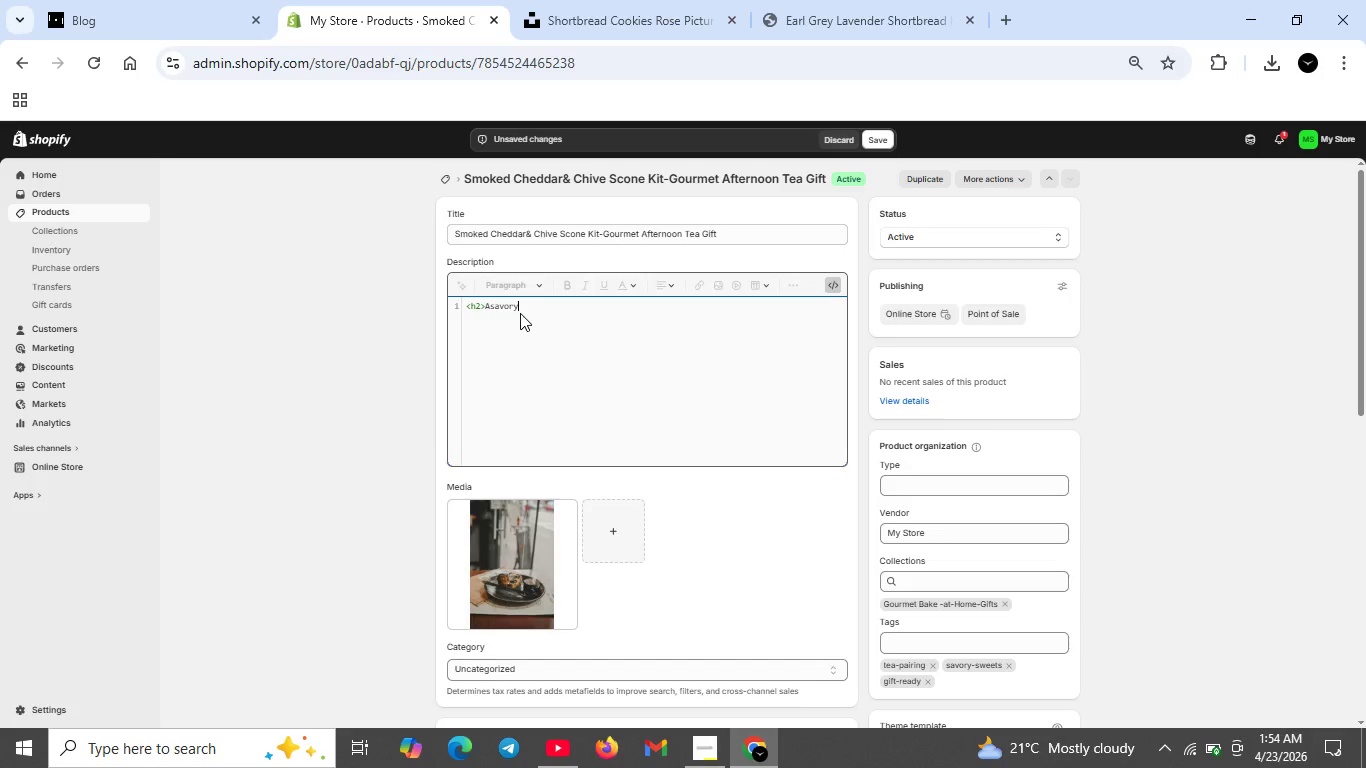 
key(ArrowLeft)
 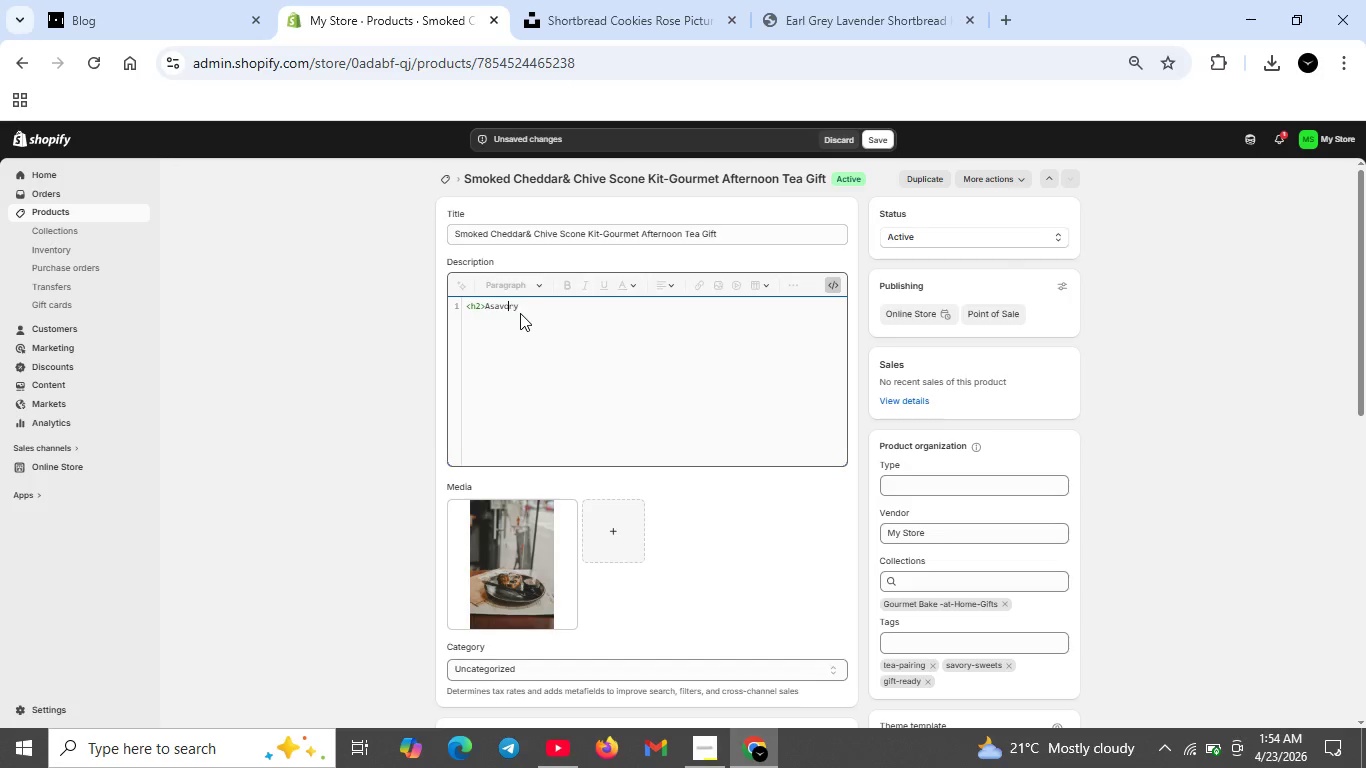 
key(ArrowLeft)
 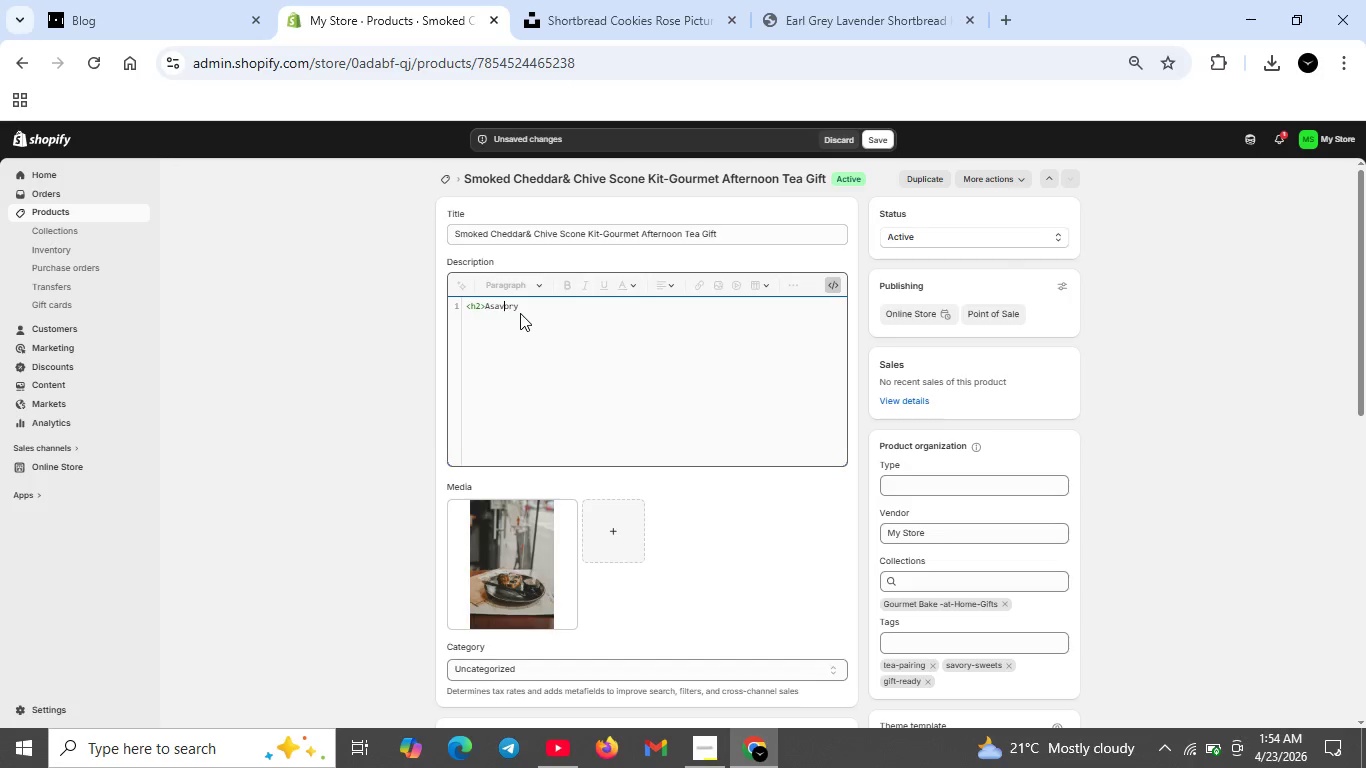 
key(ArrowLeft)
 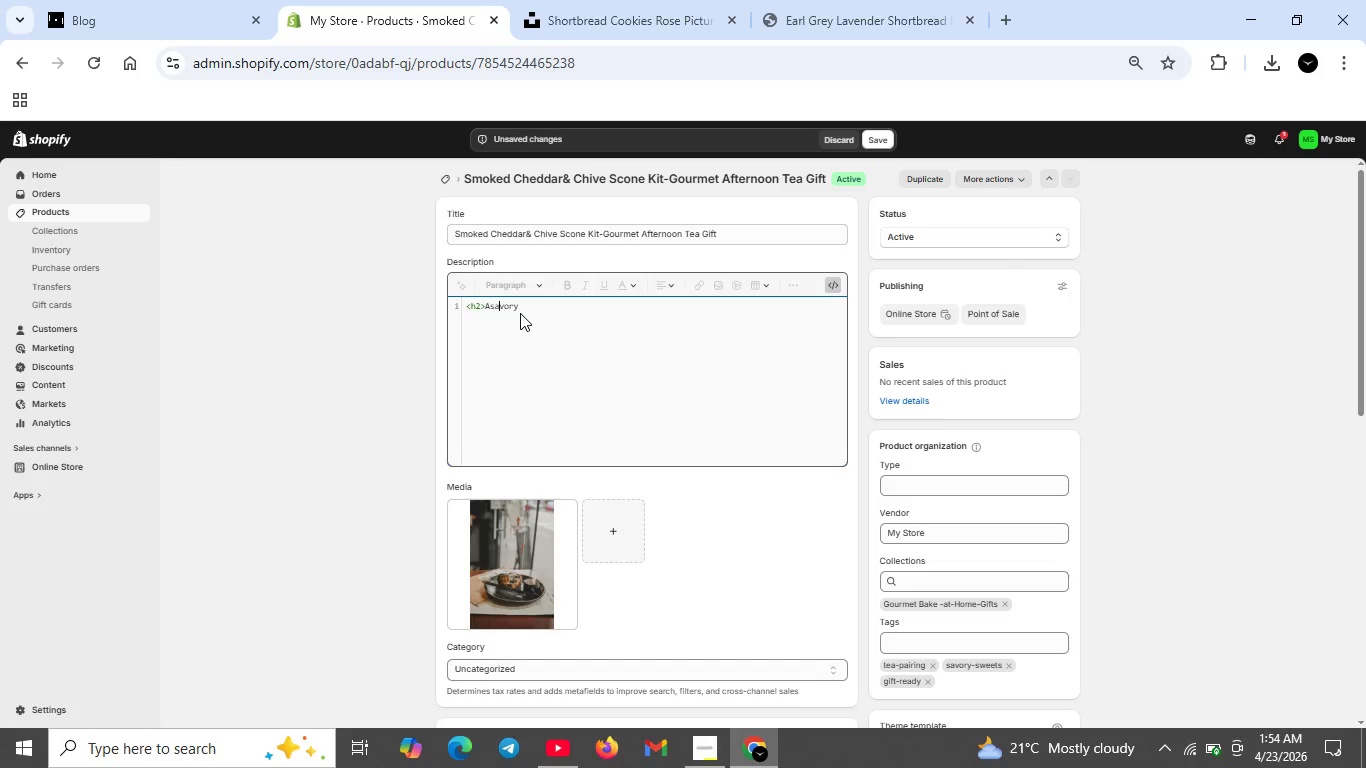 
key(ArrowLeft)
 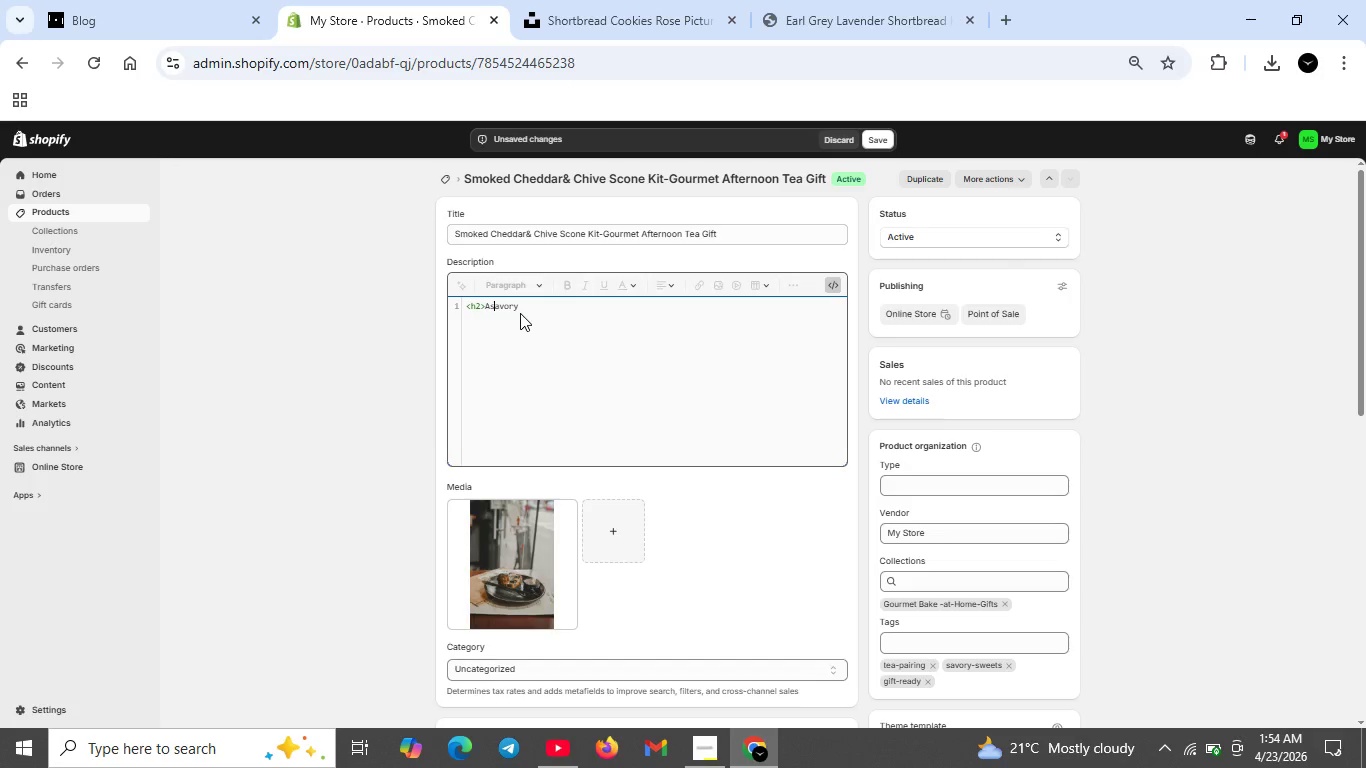 
key(ArrowLeft)
 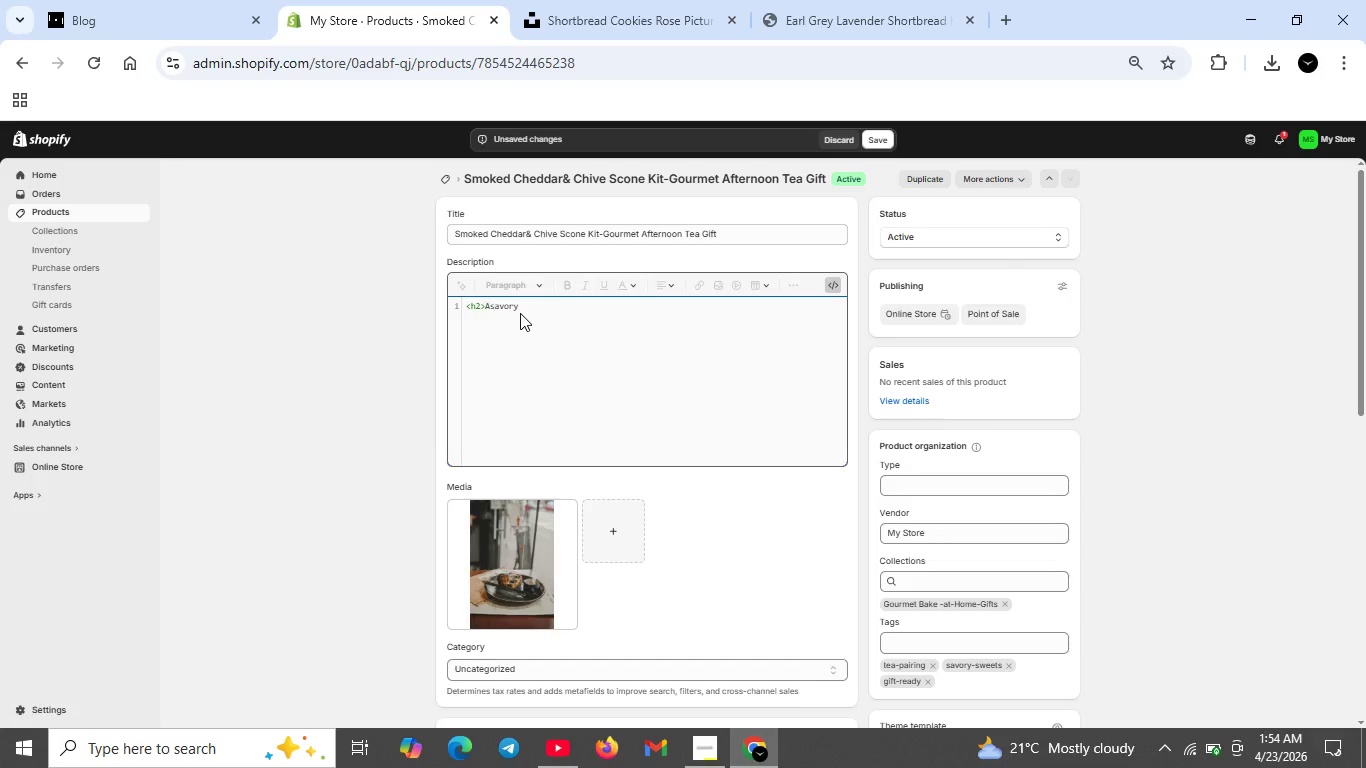 
key(Backspace)
 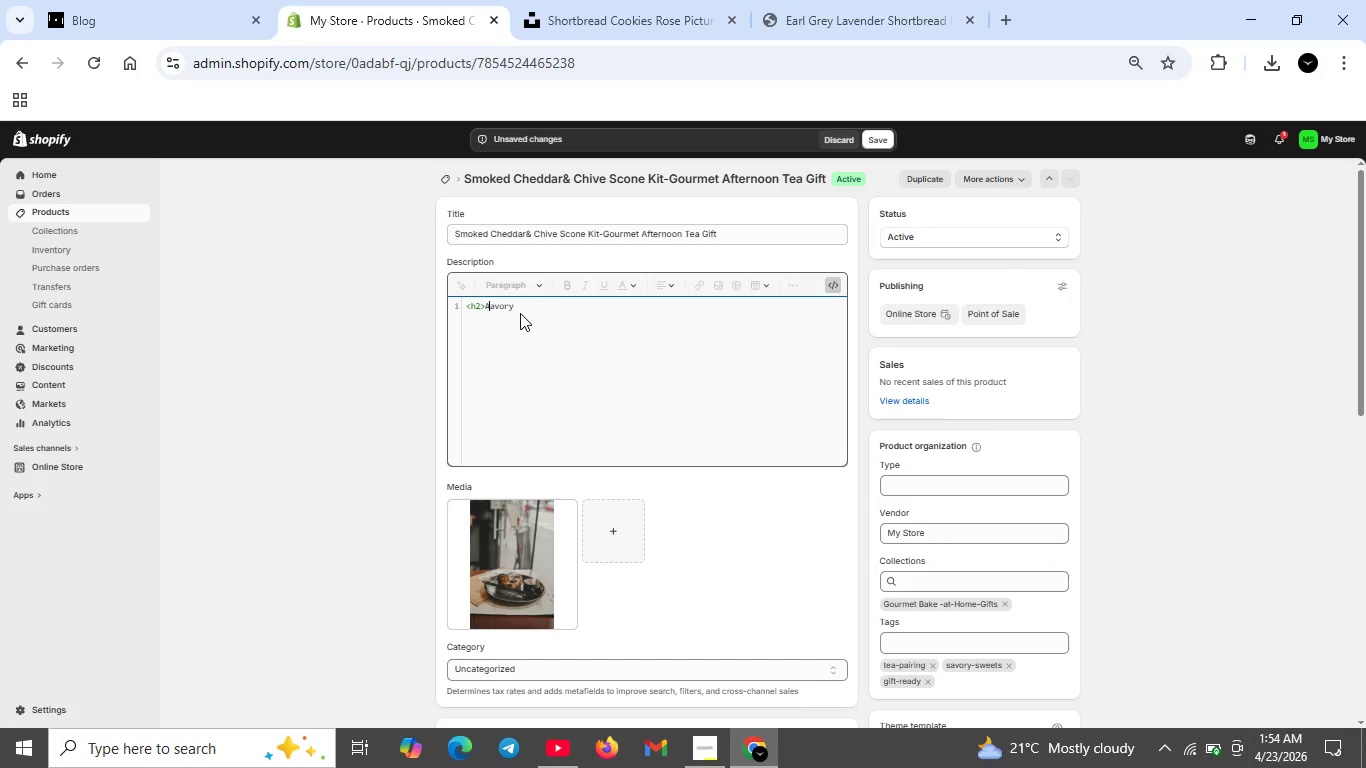 
key(Space)
 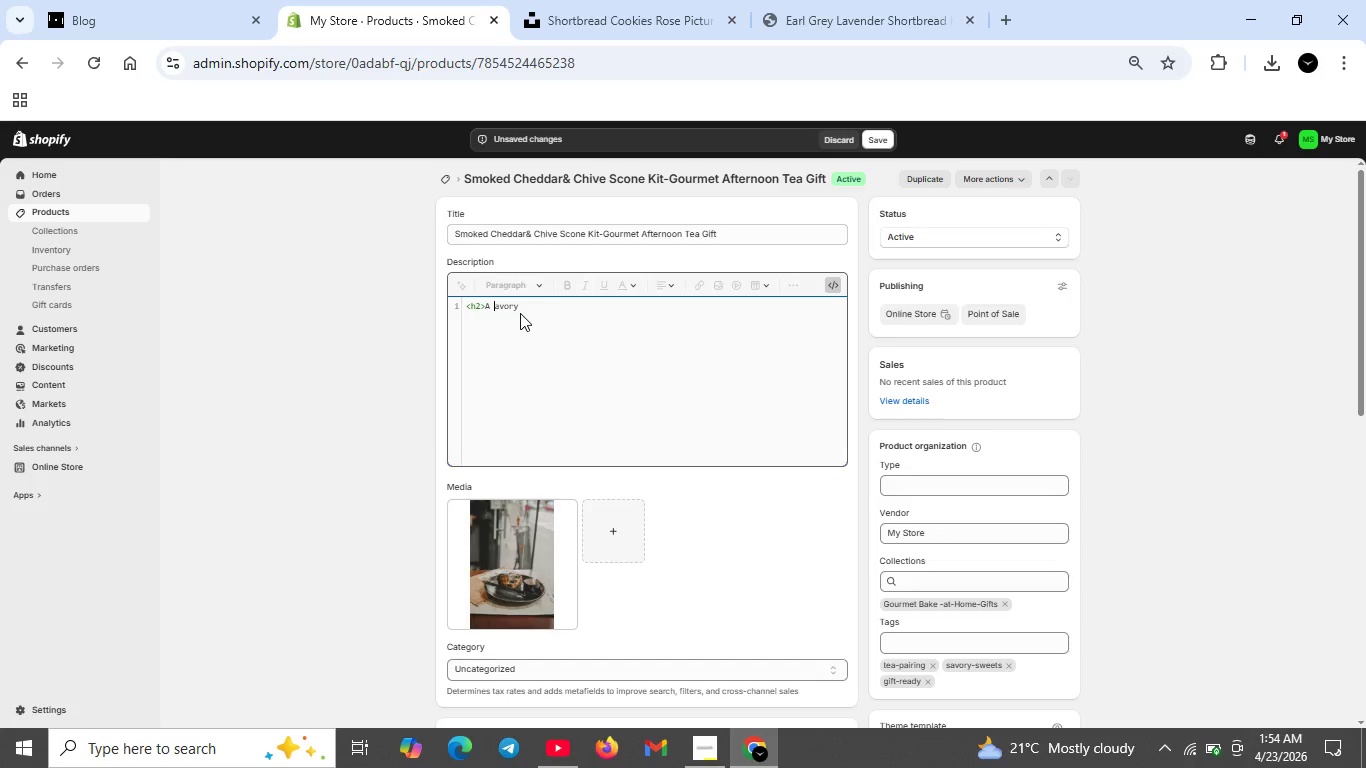 
key(CapsLock)
 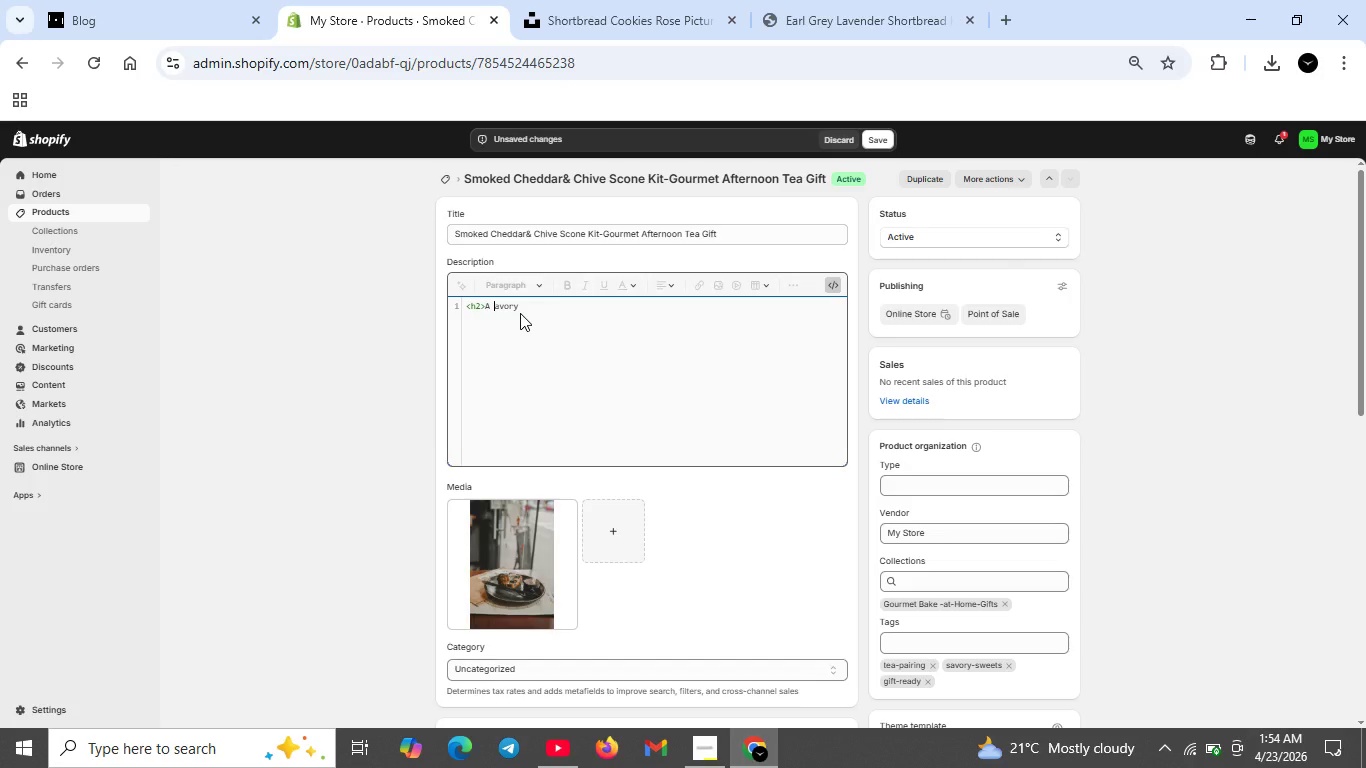 
key(S)
 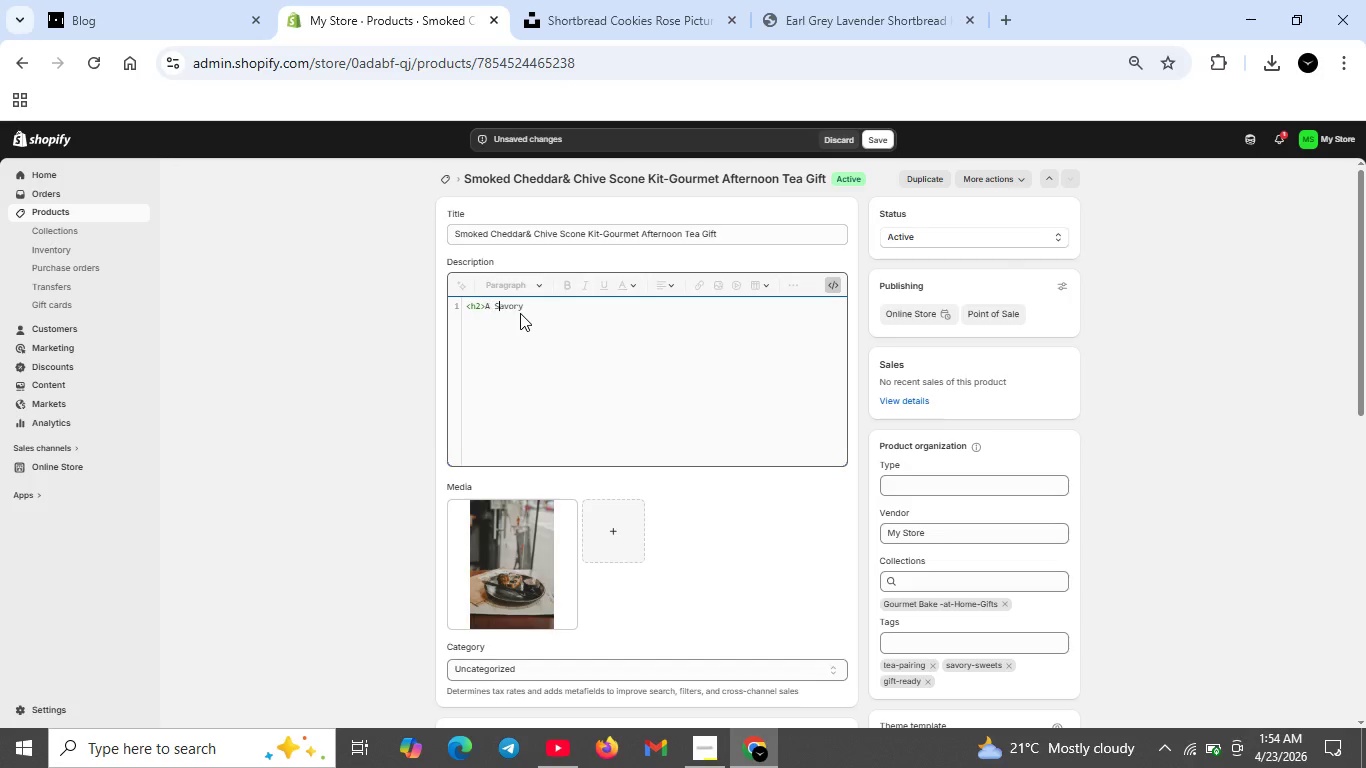 
key(CapsLock)
 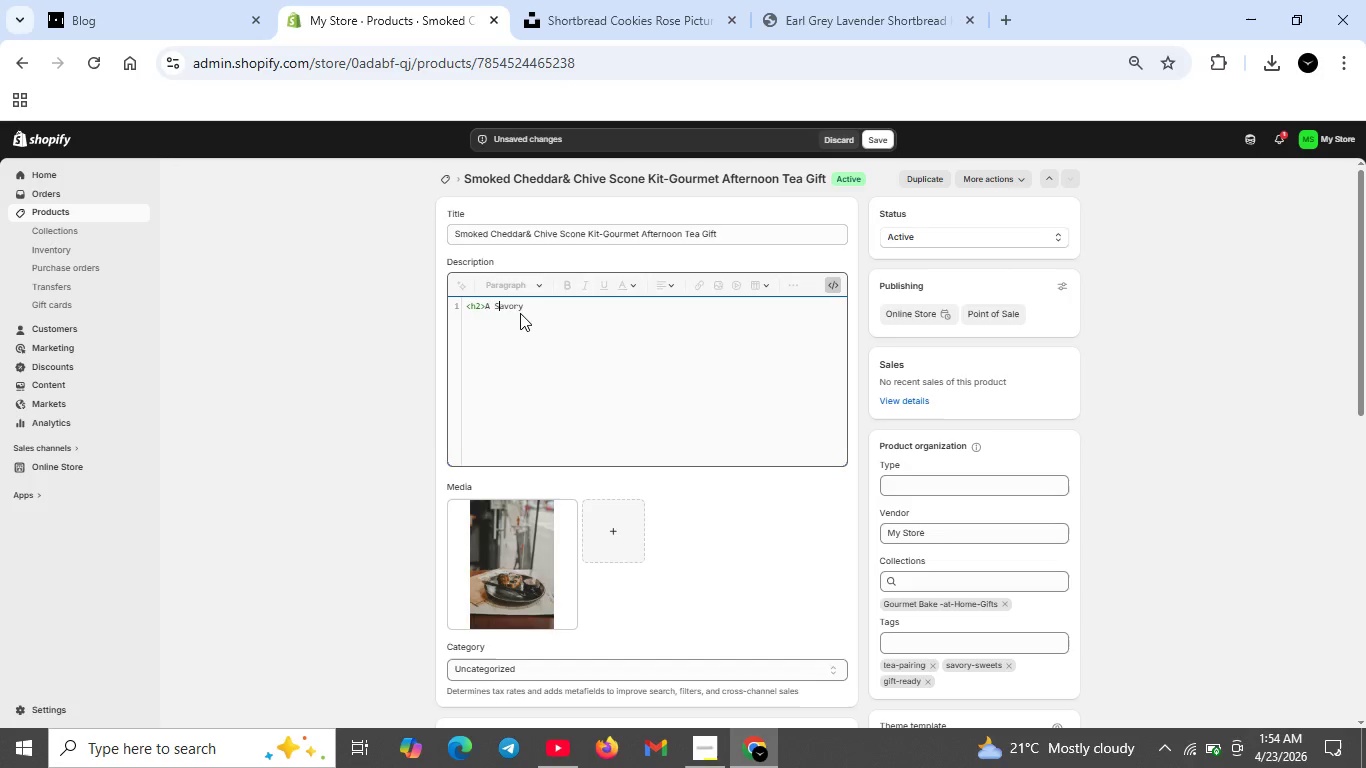 
key(Space)
 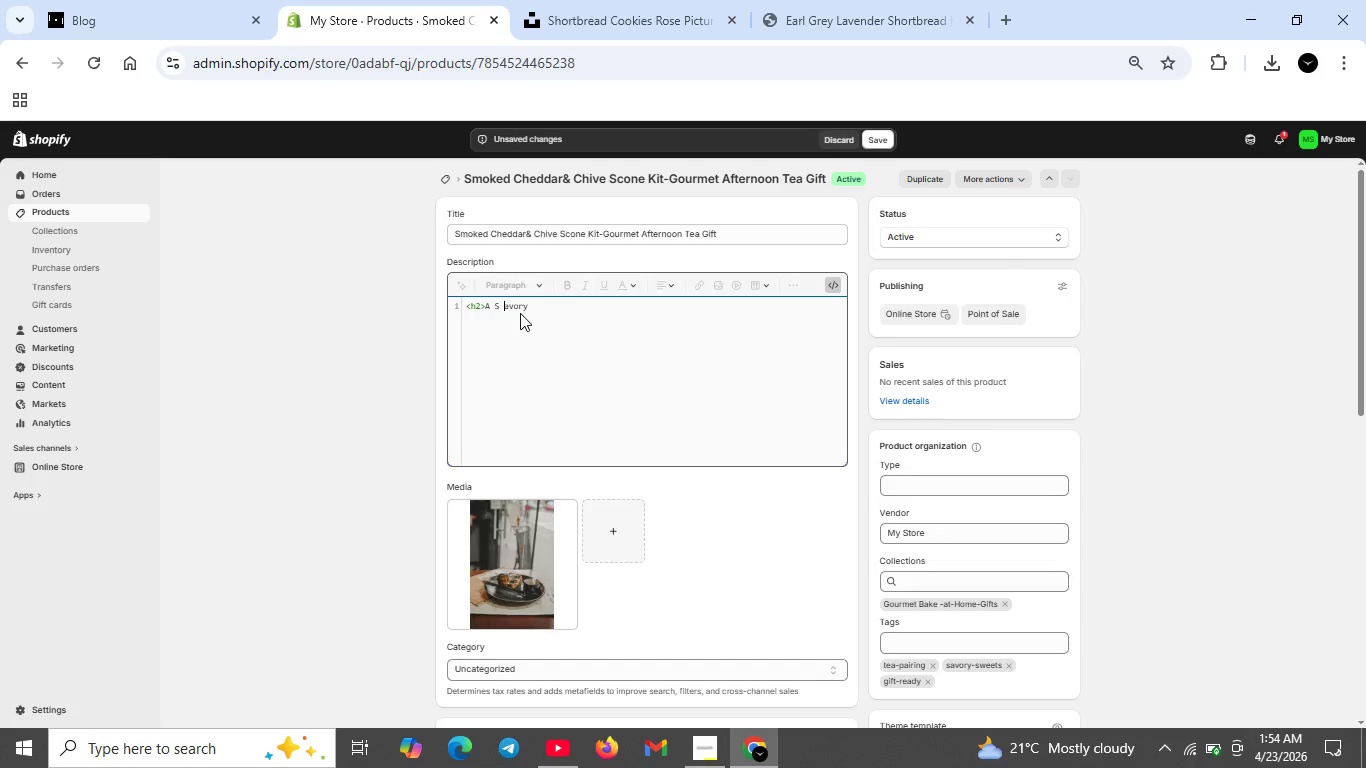 
key(ArrowRight)
 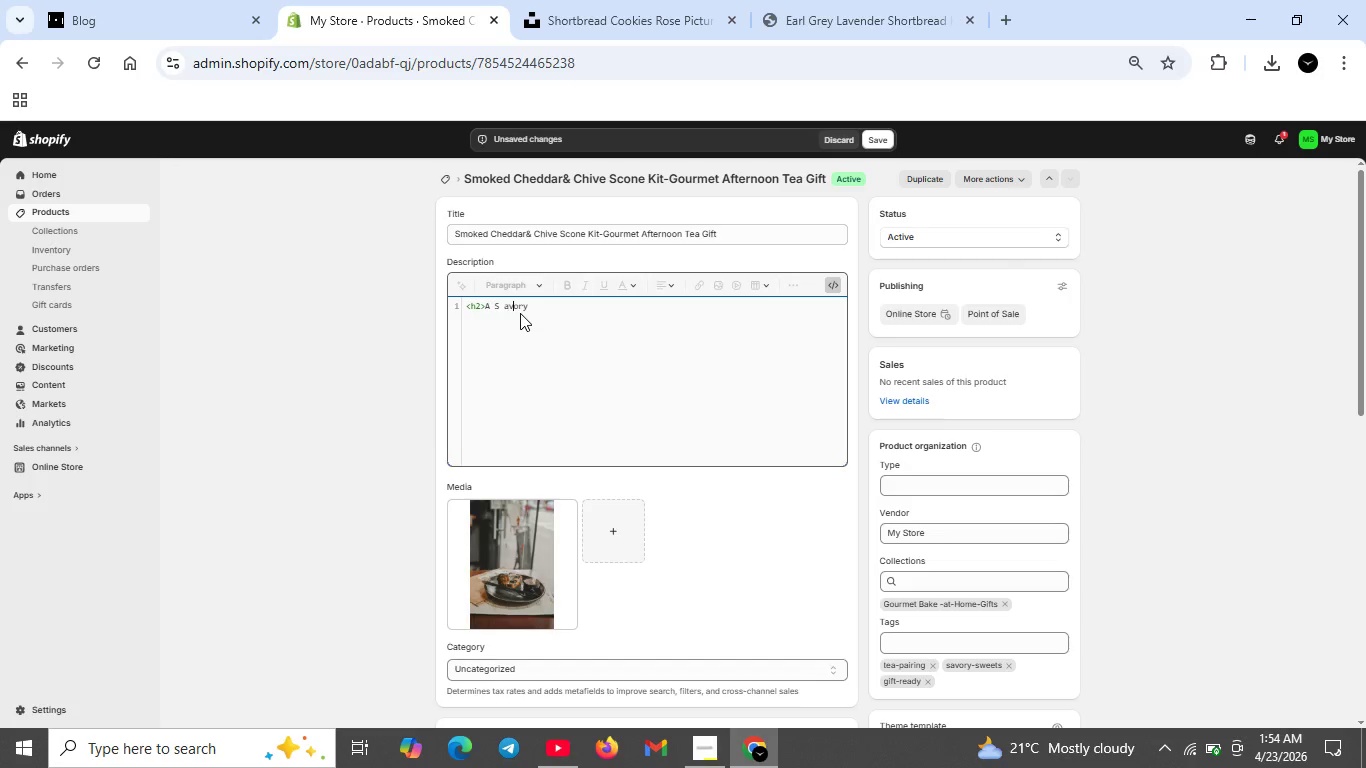 
key(ArrowRight)
 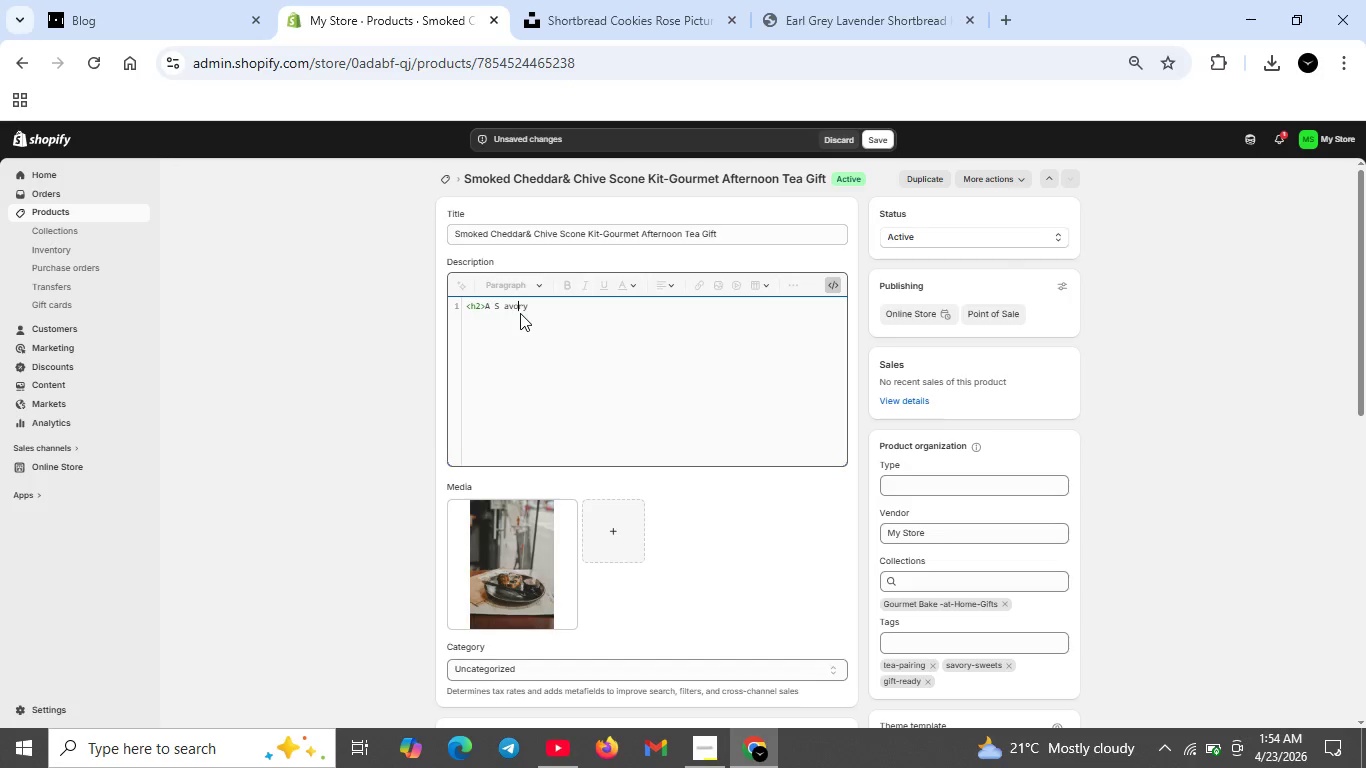 
key(ArrowRight)
 